 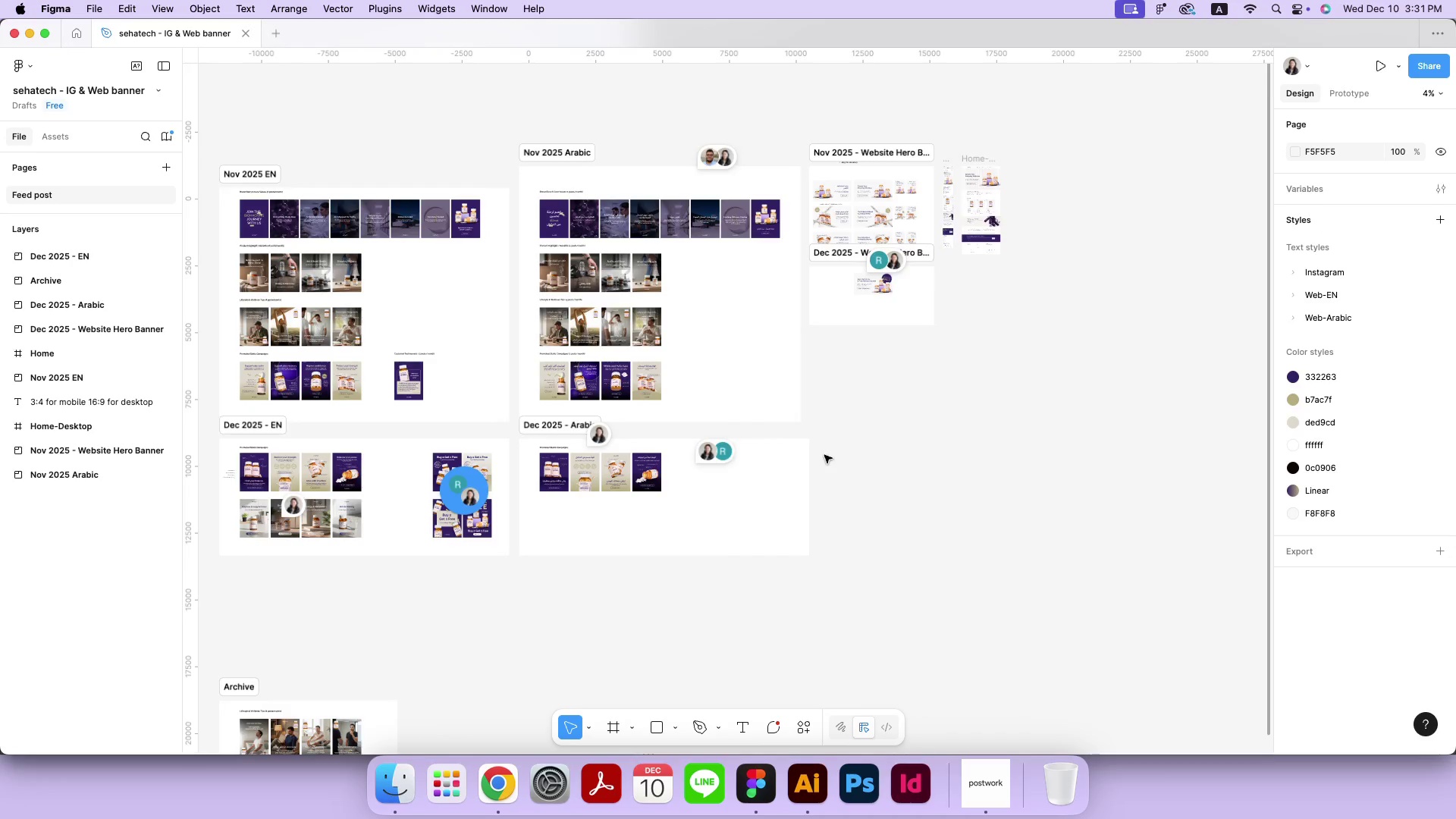 
key(Meta+Equal)
 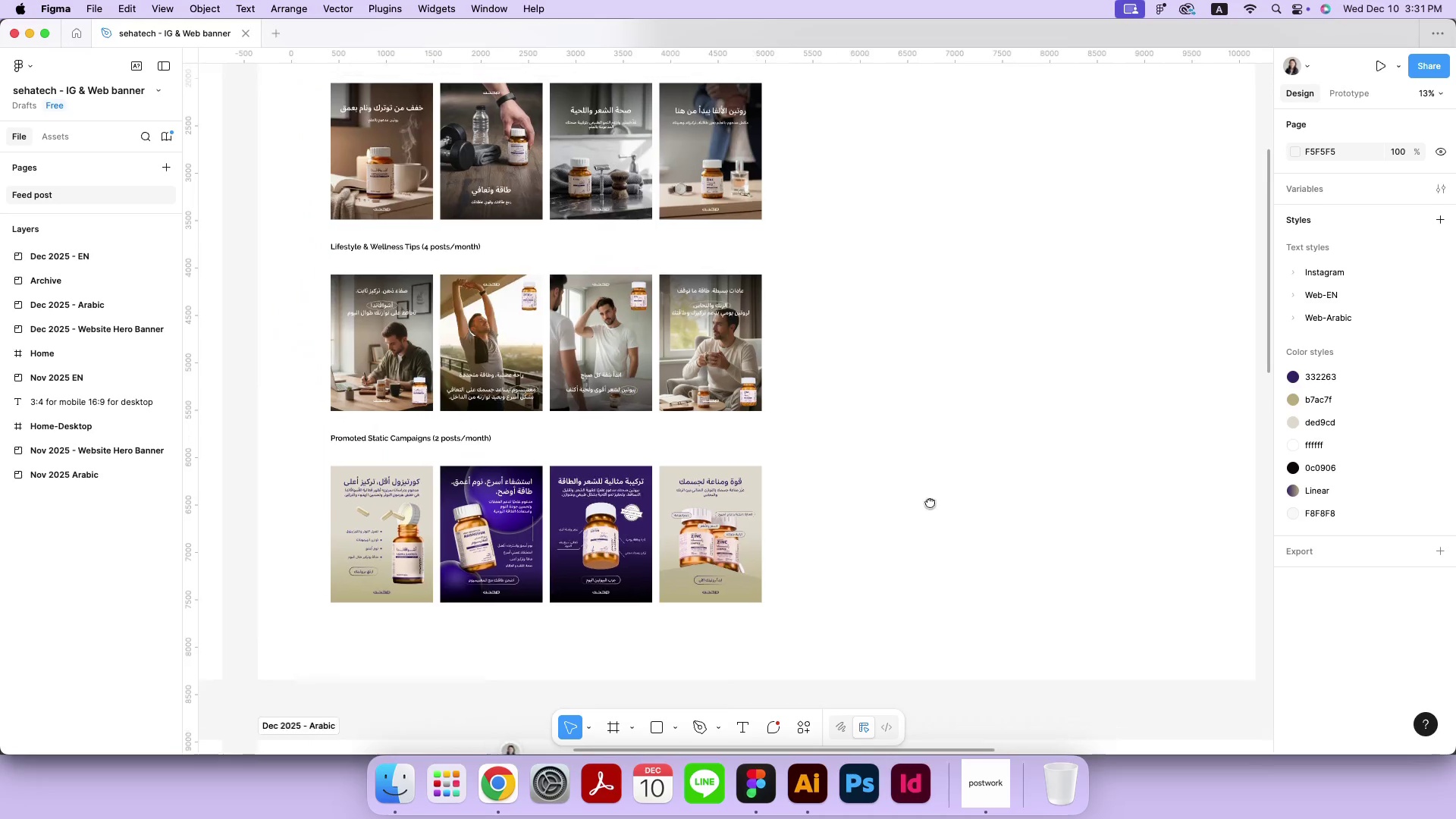 
hold_key(key=Space, duration=1.51)
 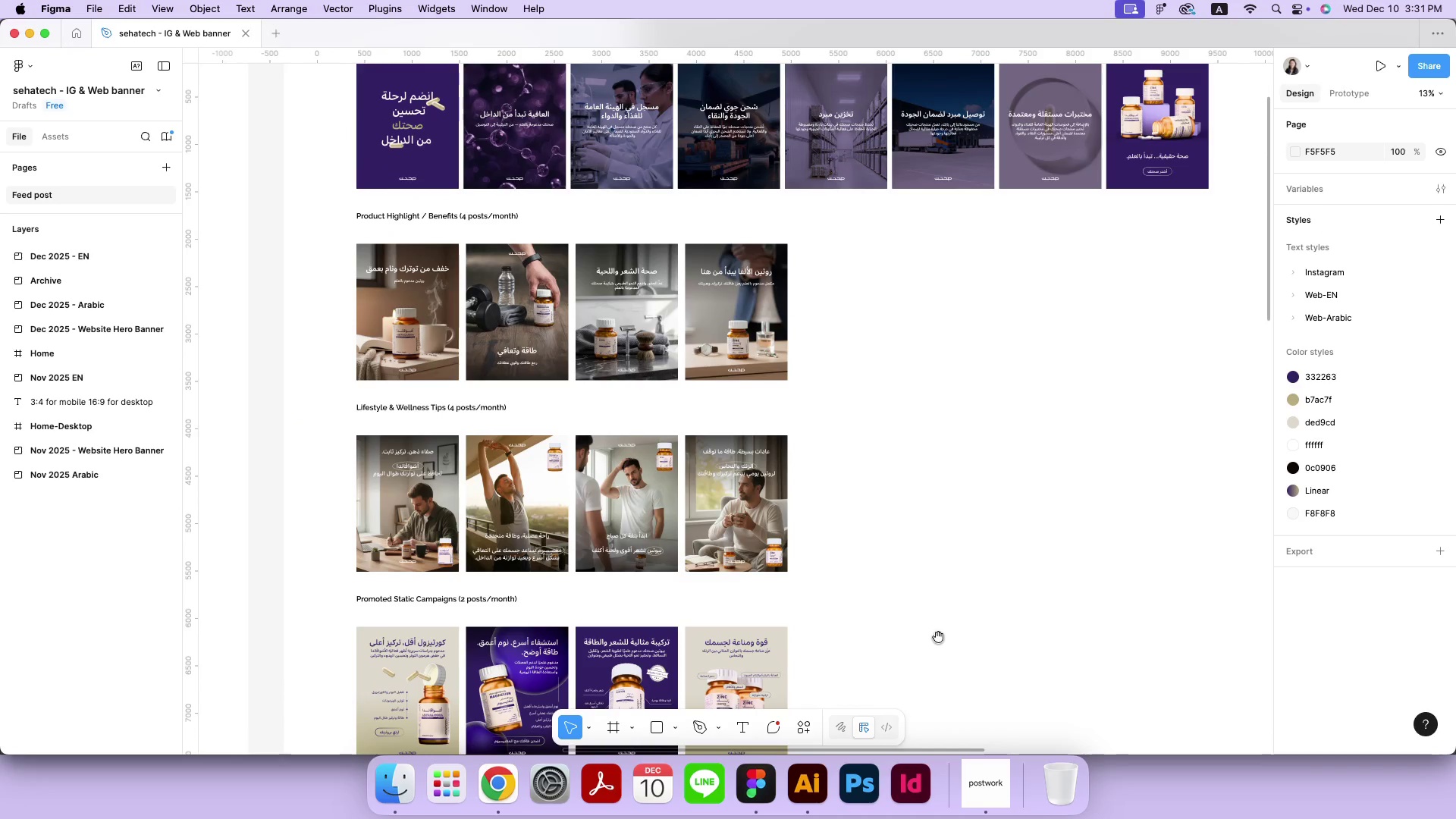 
left_click_drag(start_coordinate=[642, 274], to_coordinate=[938, 641])
 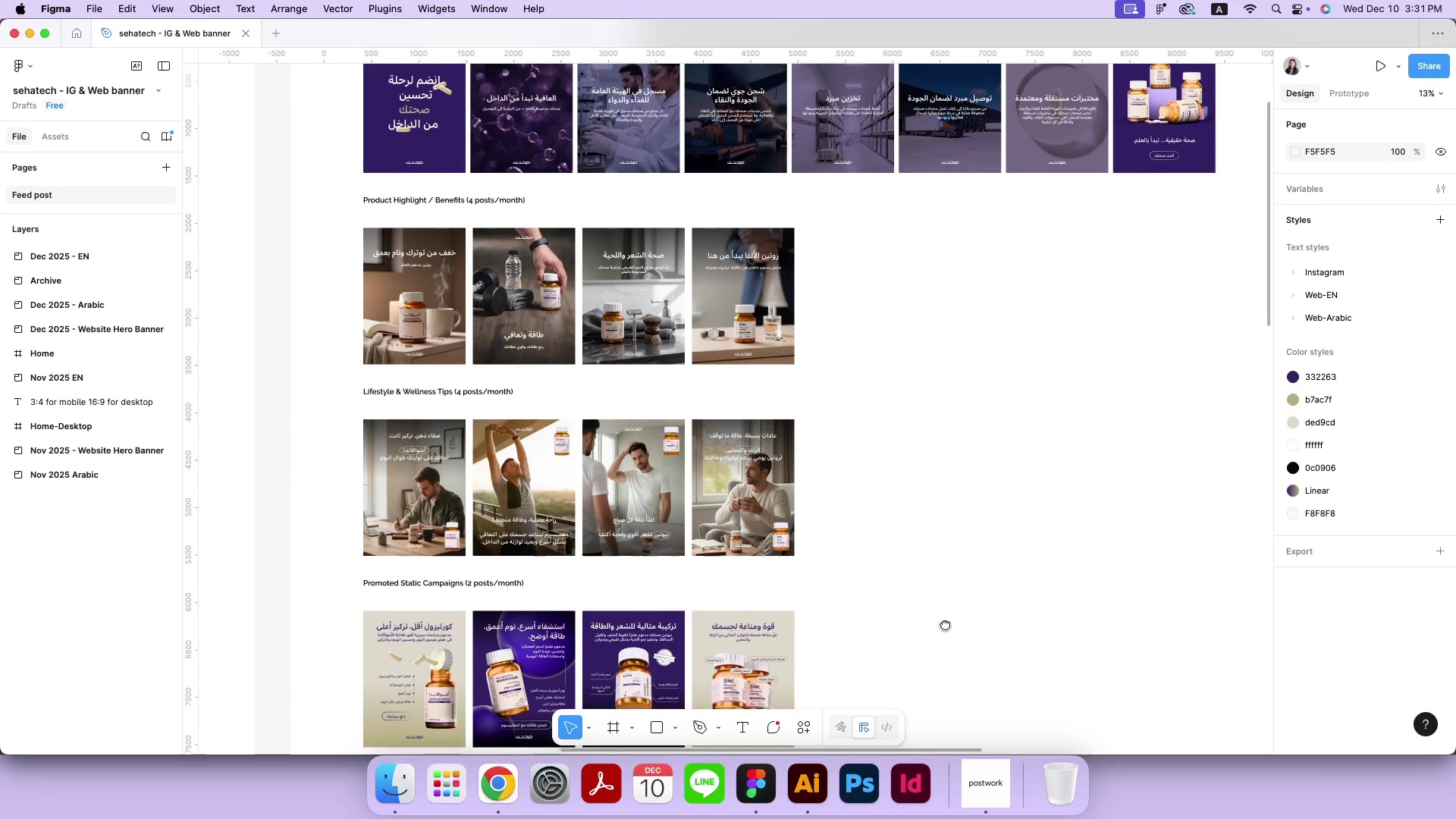 
hold_key(key=Space, duration=0.77)
 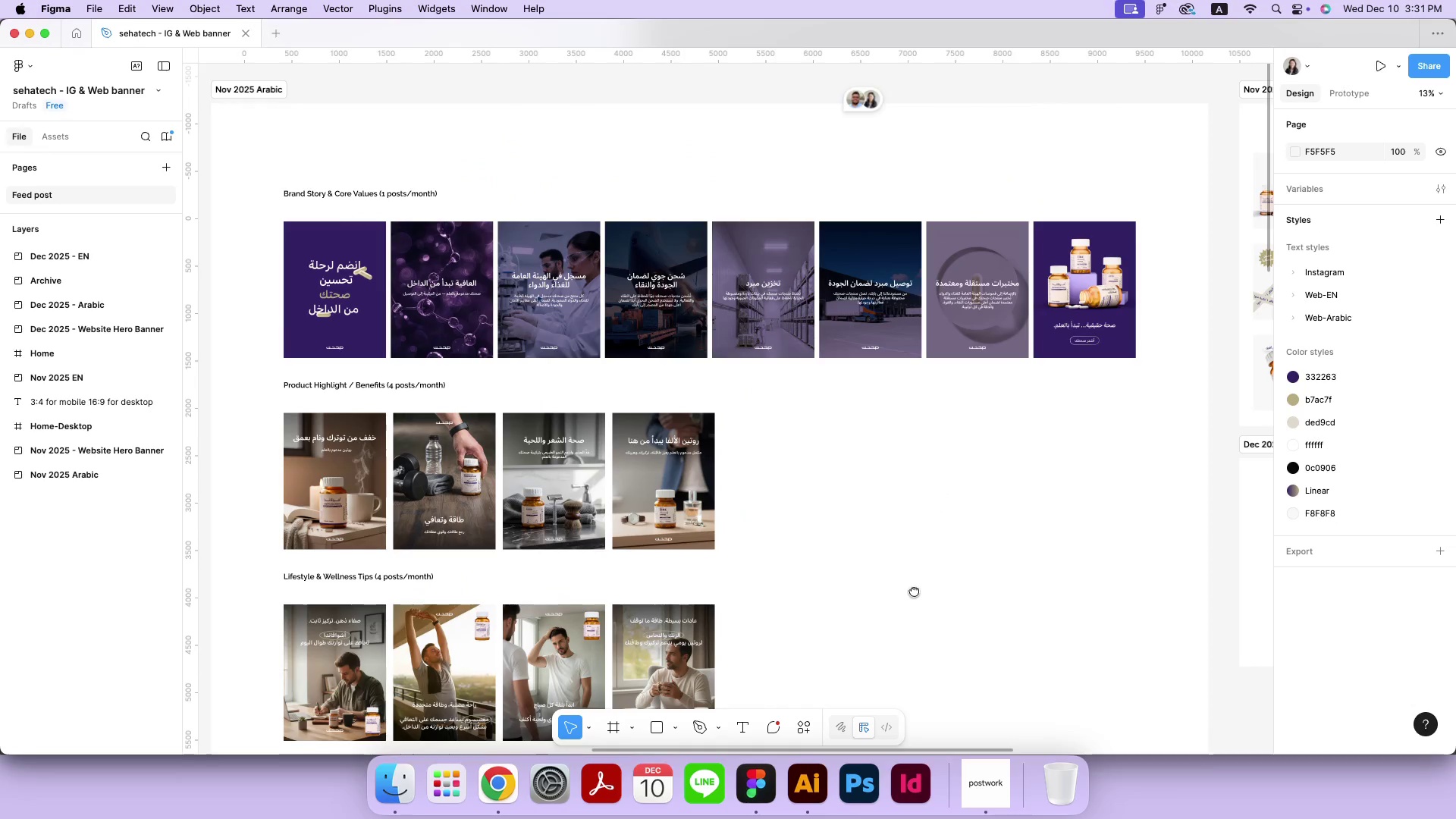 
left_click_drag(start_coordinate=[987, 422], to_coordinate=[914, 591])
 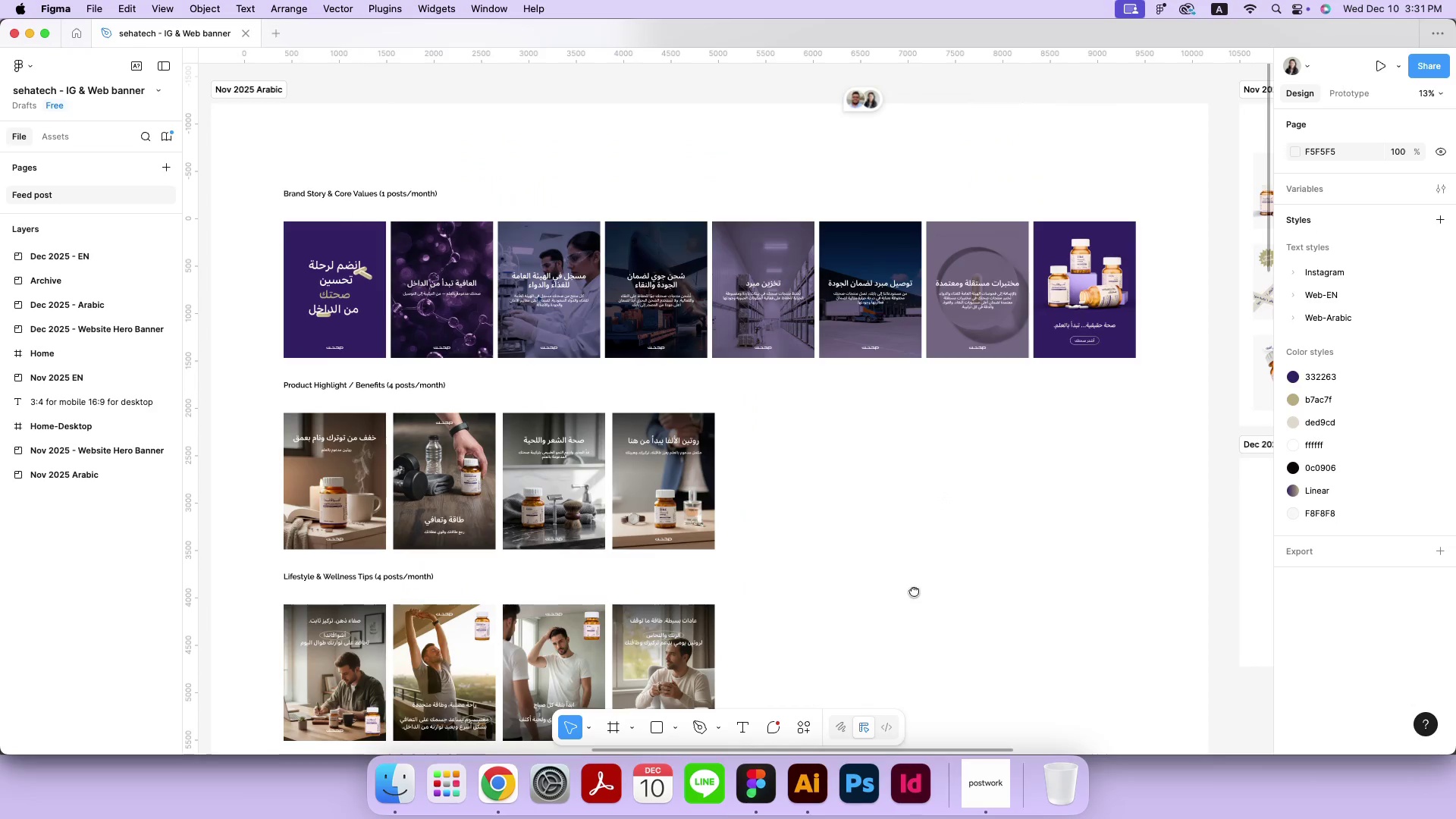 
key(Meta+Minus)
 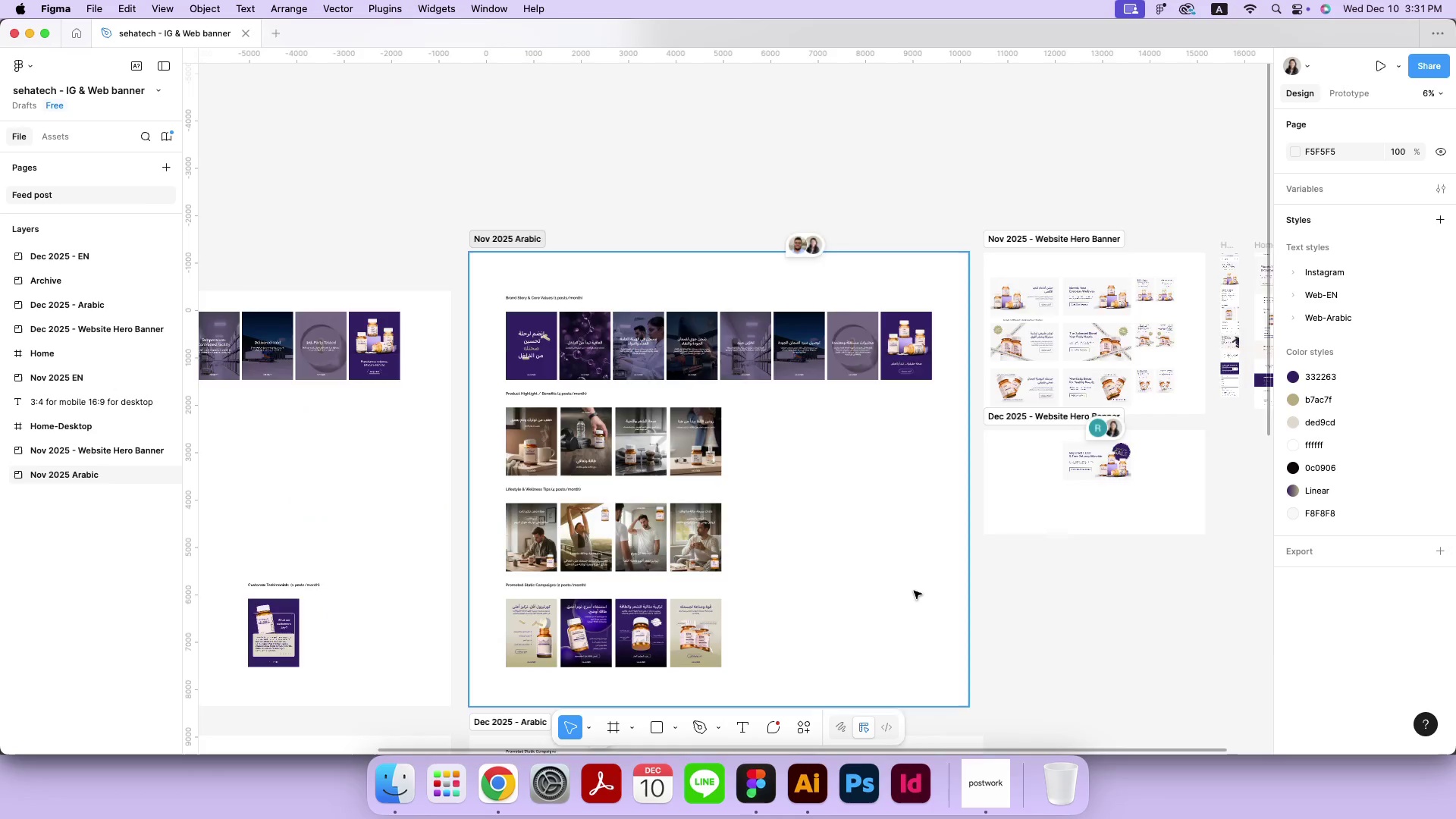 
key(Meta+Minus)
 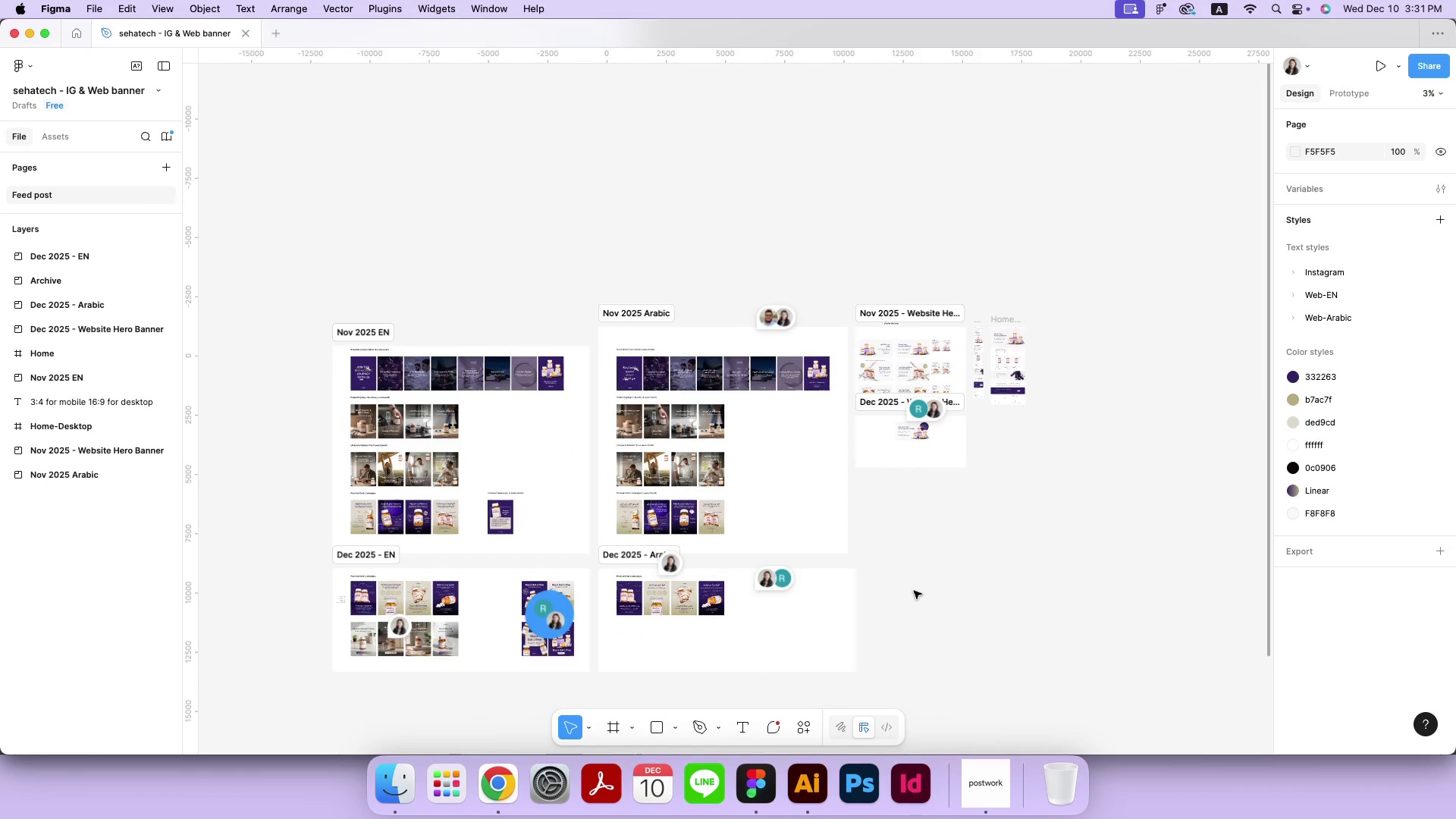 
key(Meta+Minus)
 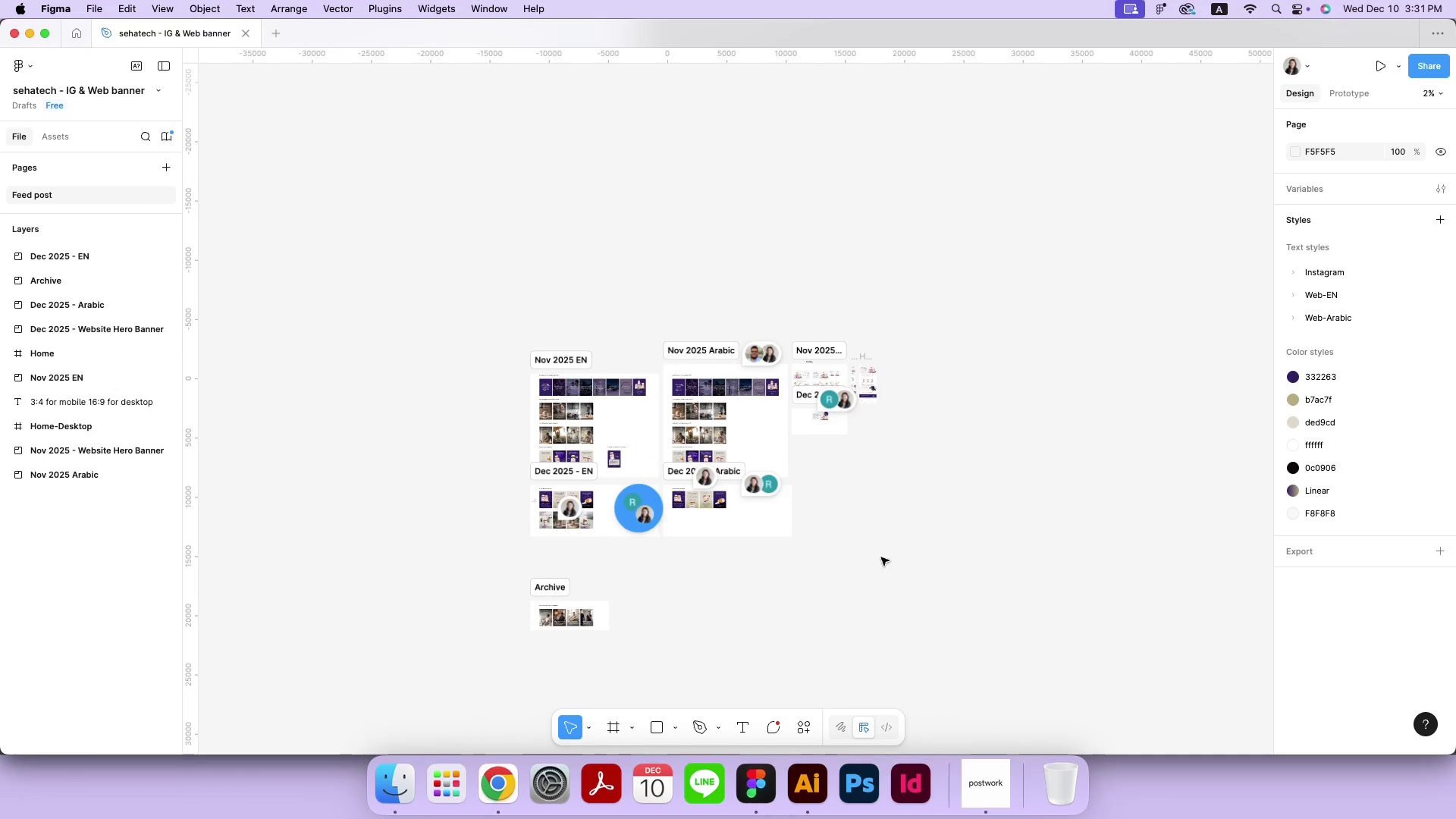 
key(Meta+Equal)
 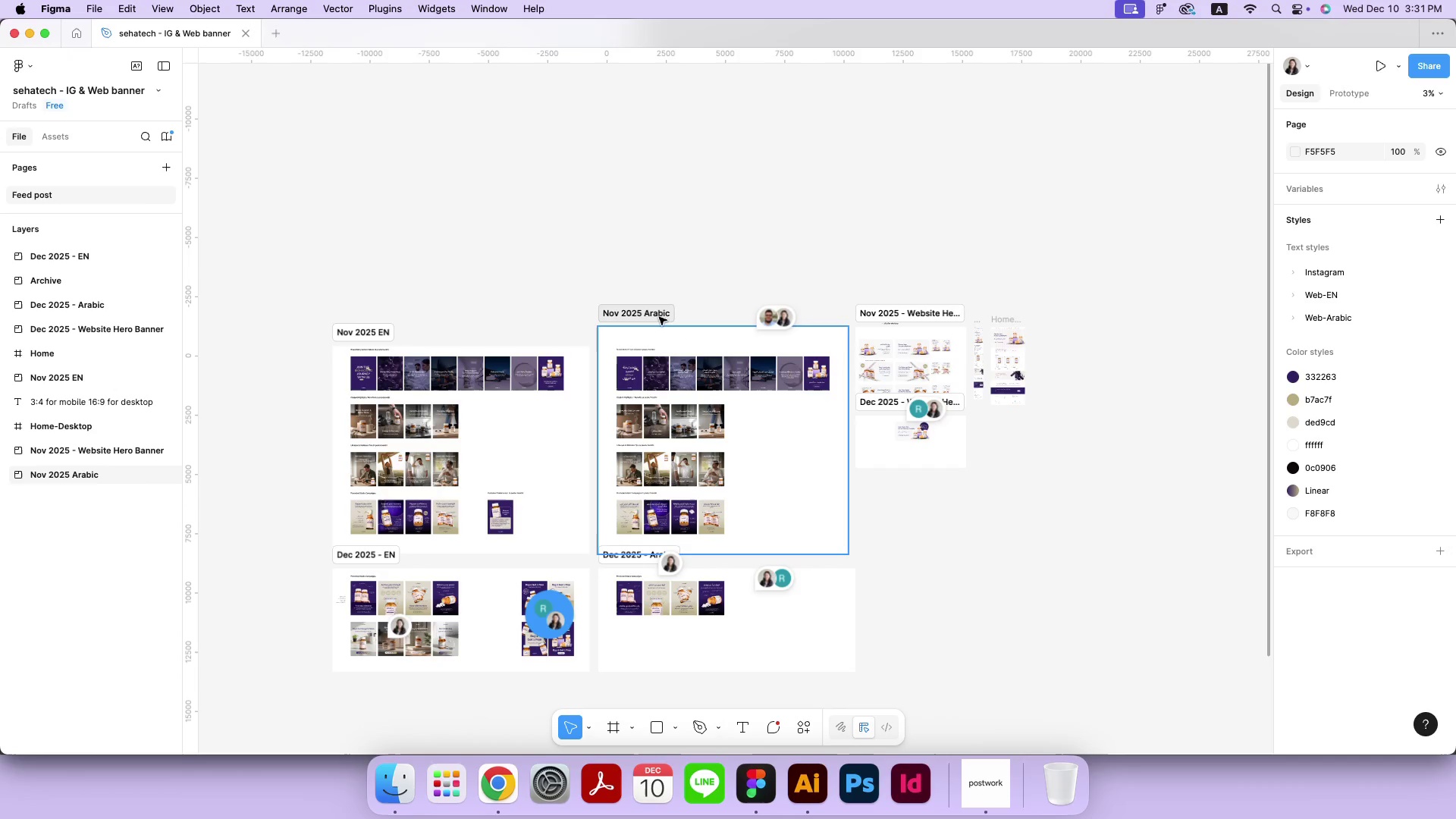 
left_click([658, 317])
 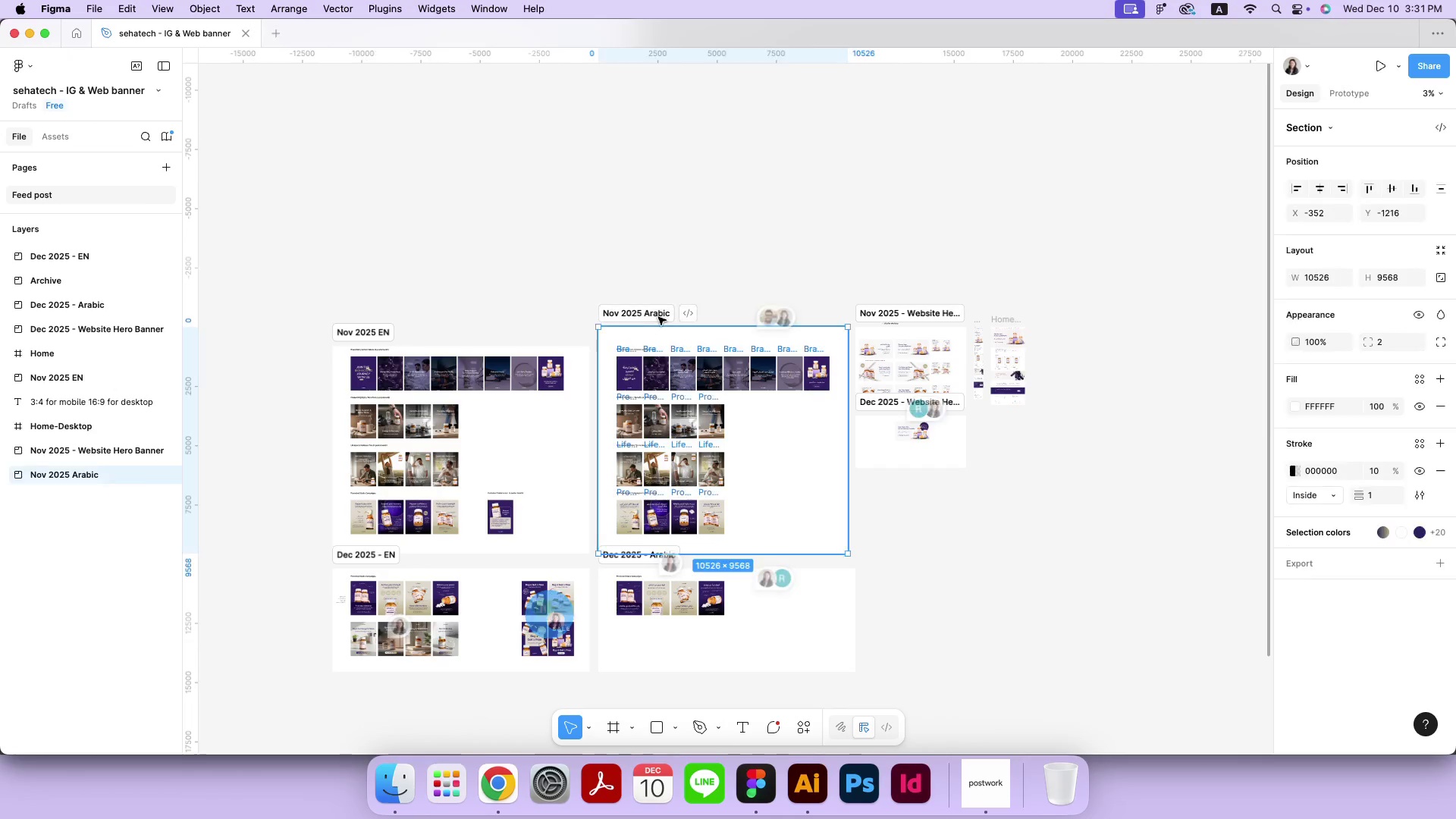 
hold_key(key=OptionLeft, duration=2.18)
left_click_drag(start_coordinate=[648, 318], to_coordinate=[662, 82])
 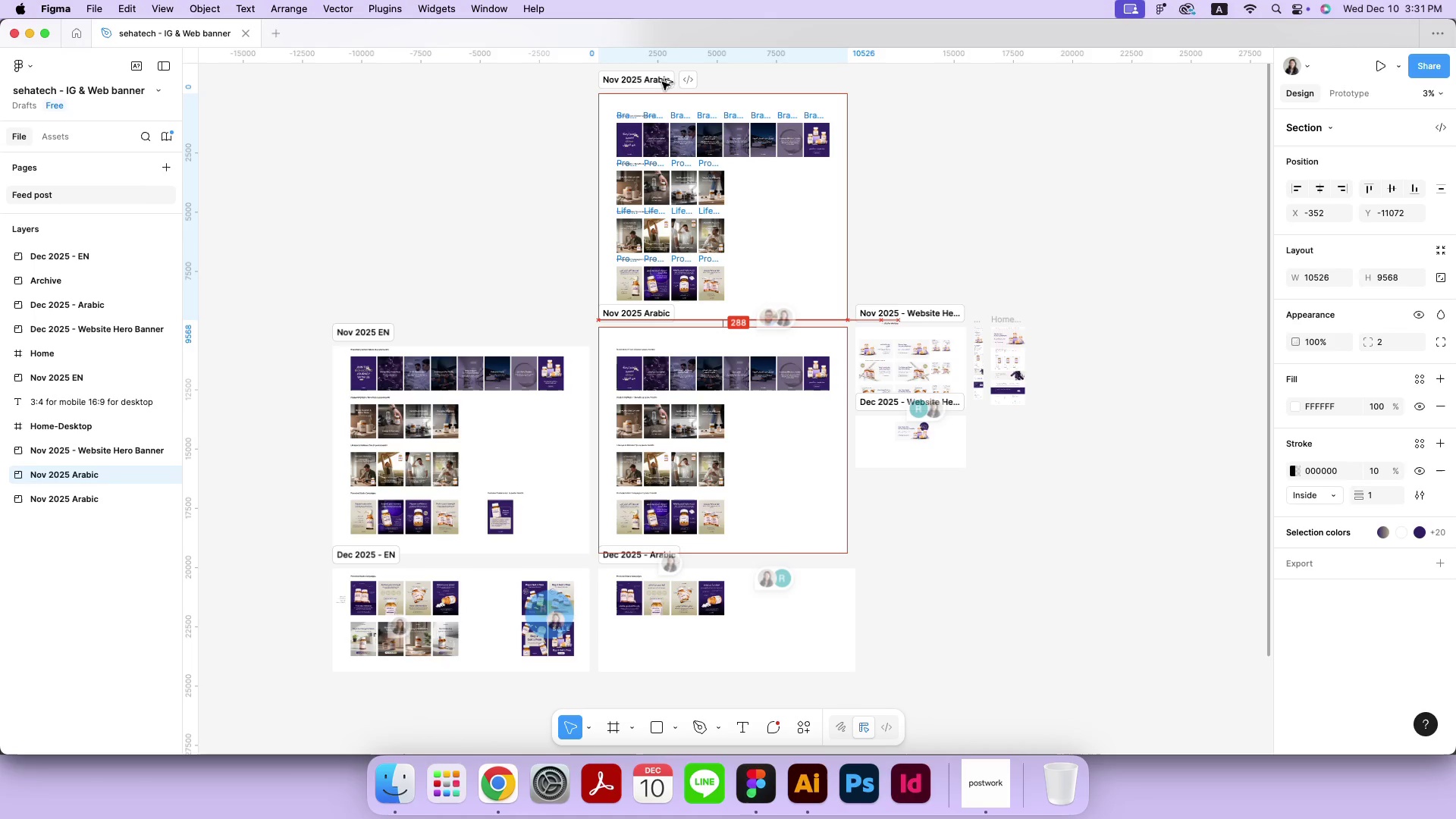 
hold_key(key=ShiftLeft, duration=1.58)
 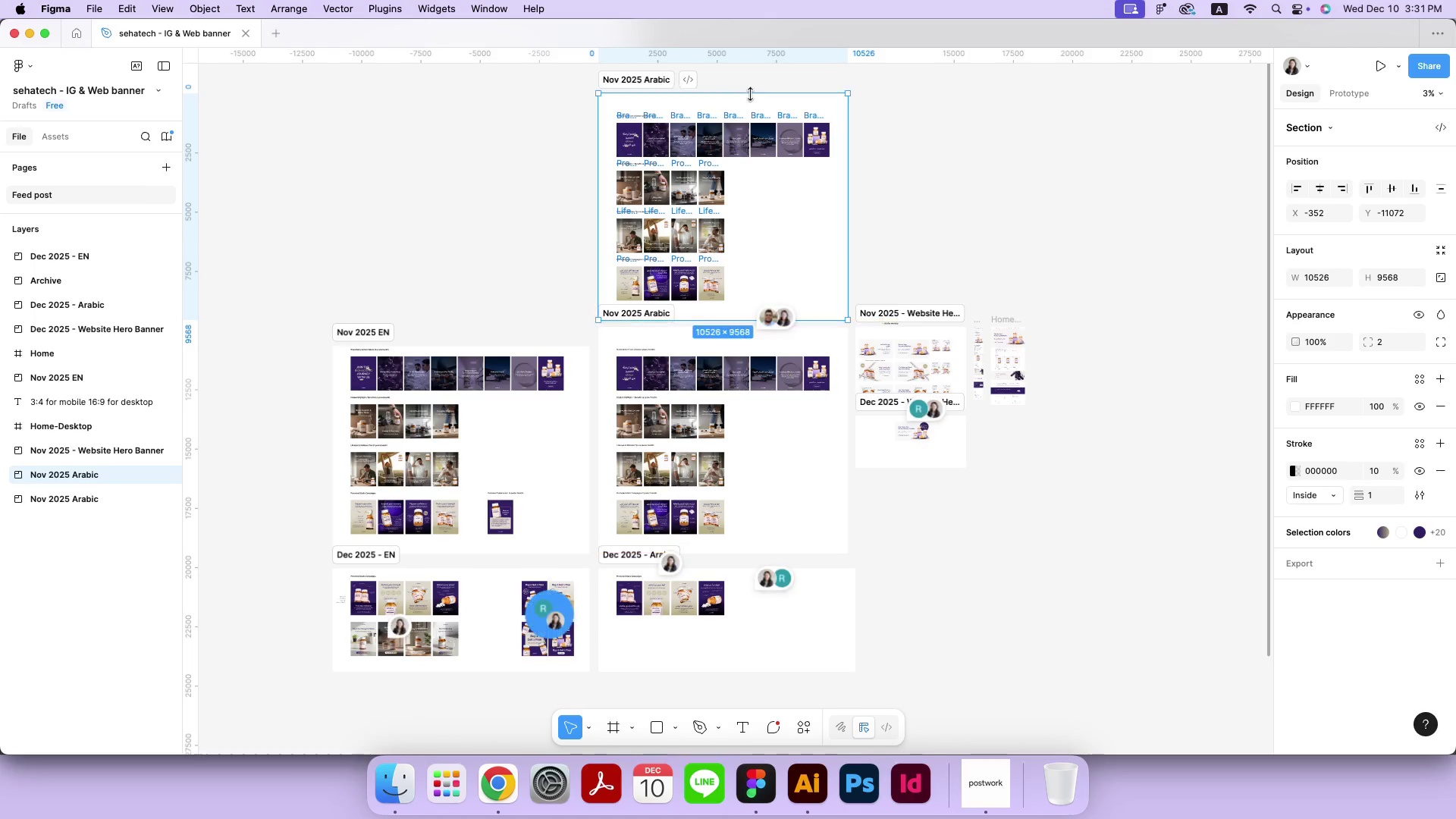 
left_click([930, 133])
 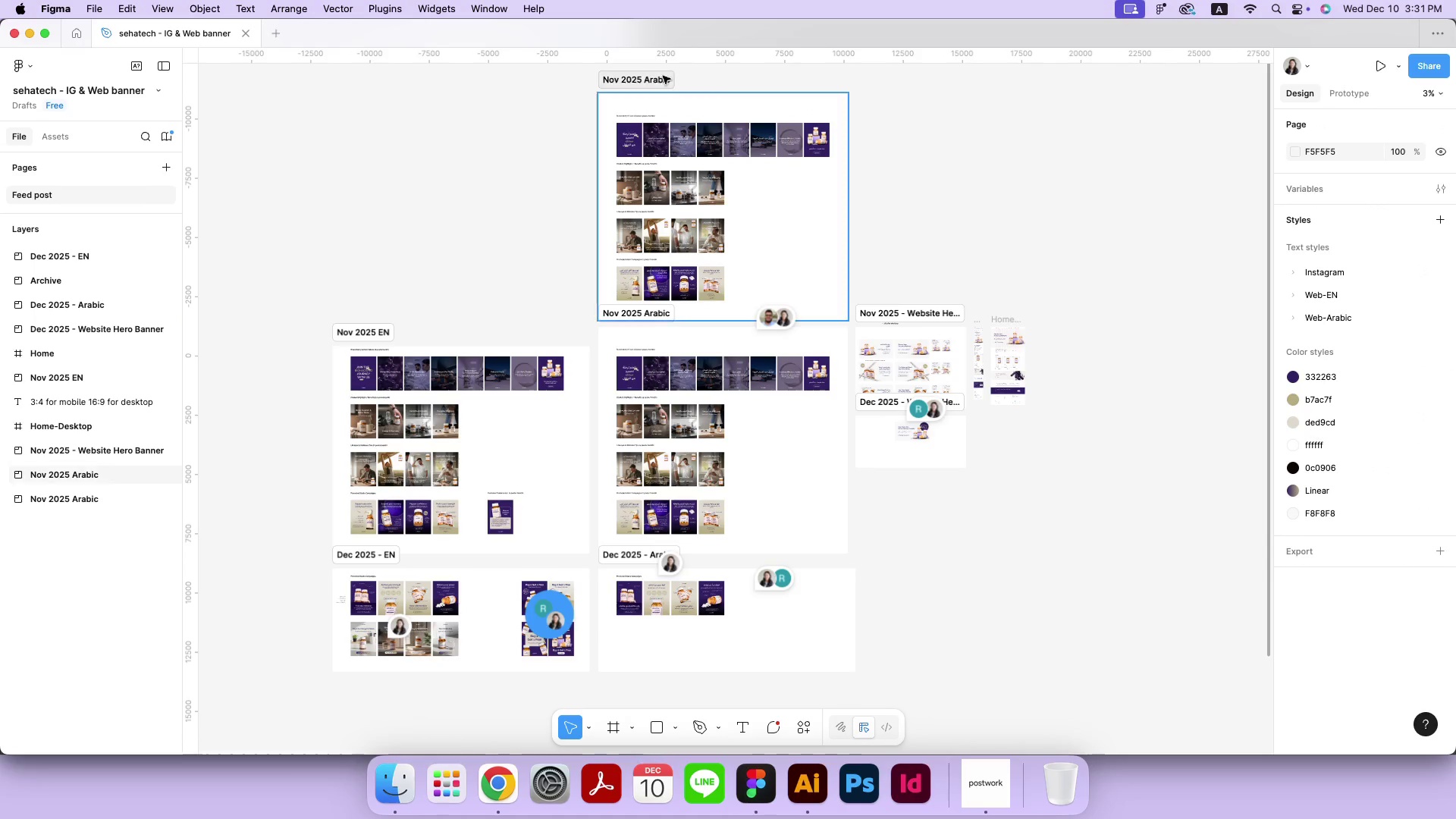 
double_click([659, 84])
 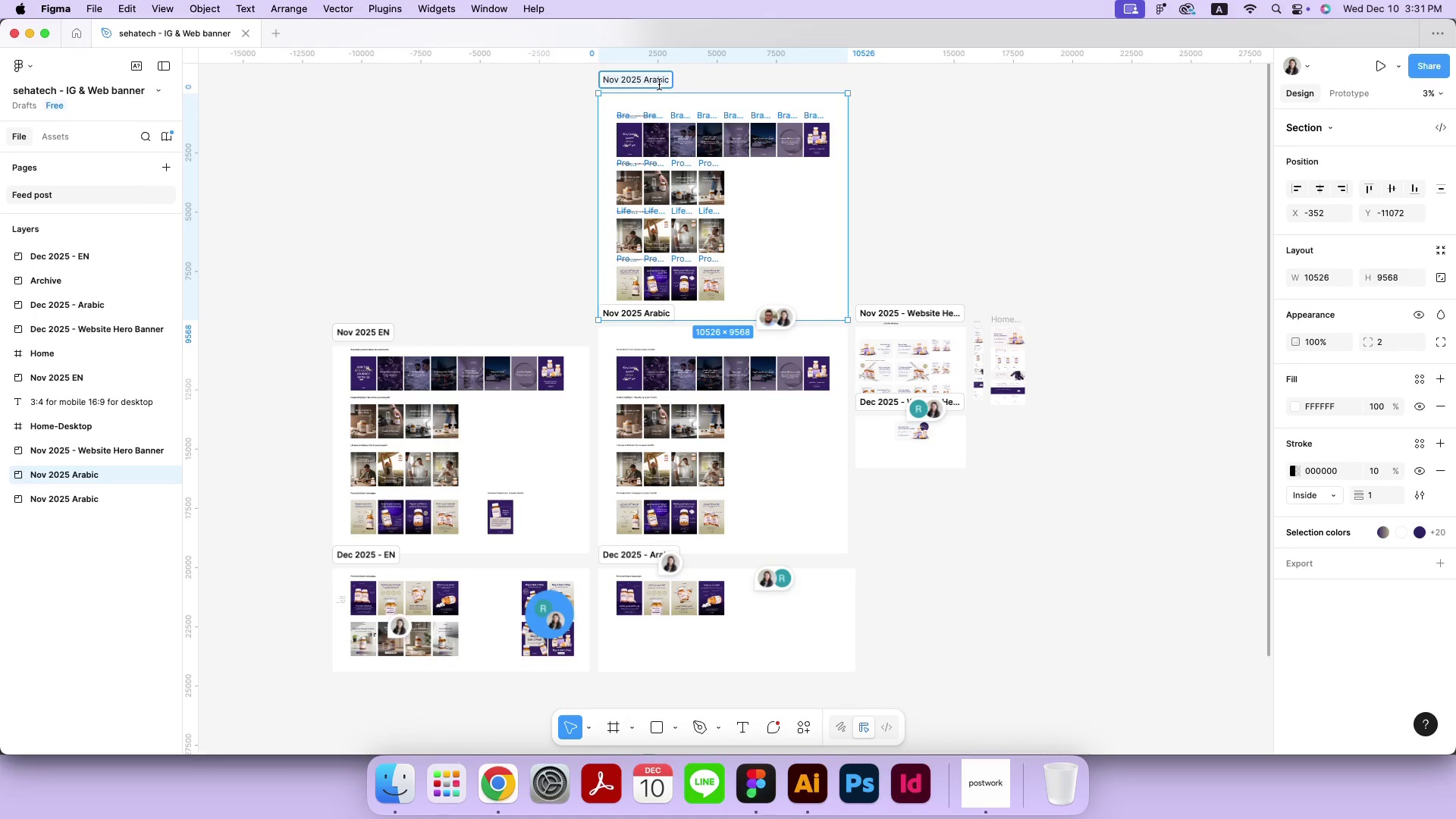 
key(ArrowRight)
 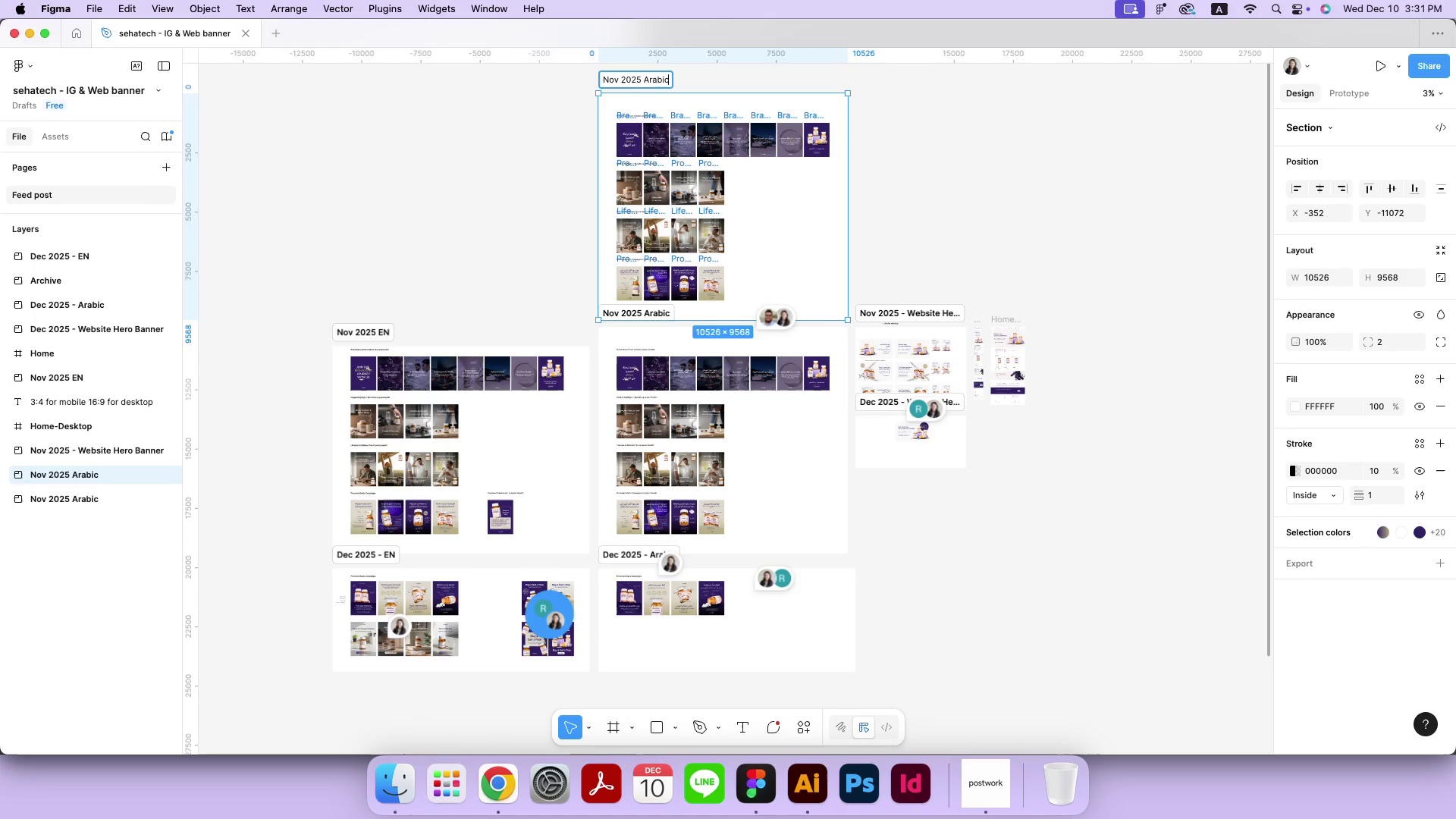 
type(-)
key(Backspace)
type( - 1080x1440)
 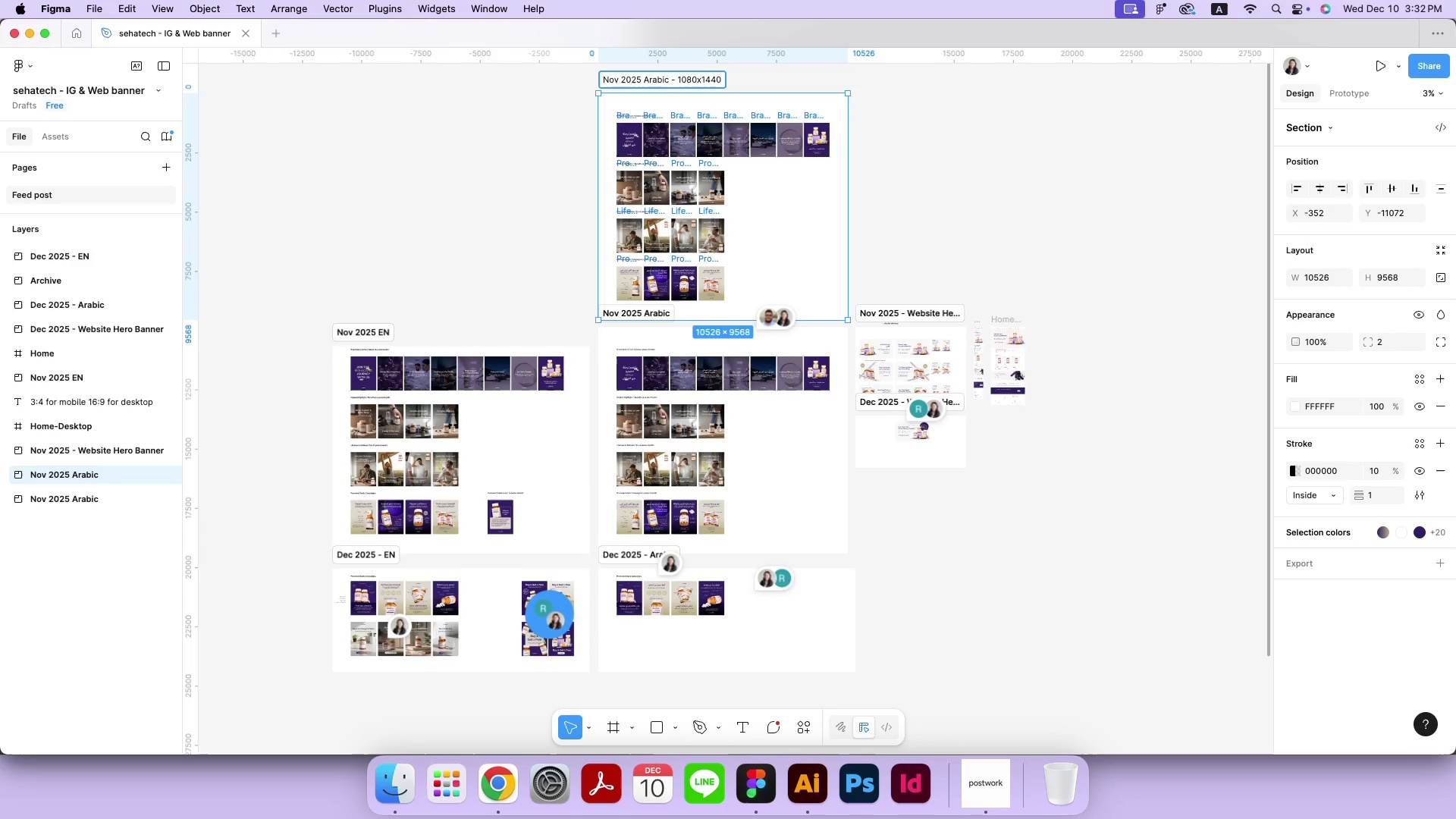 
key(Enter)
 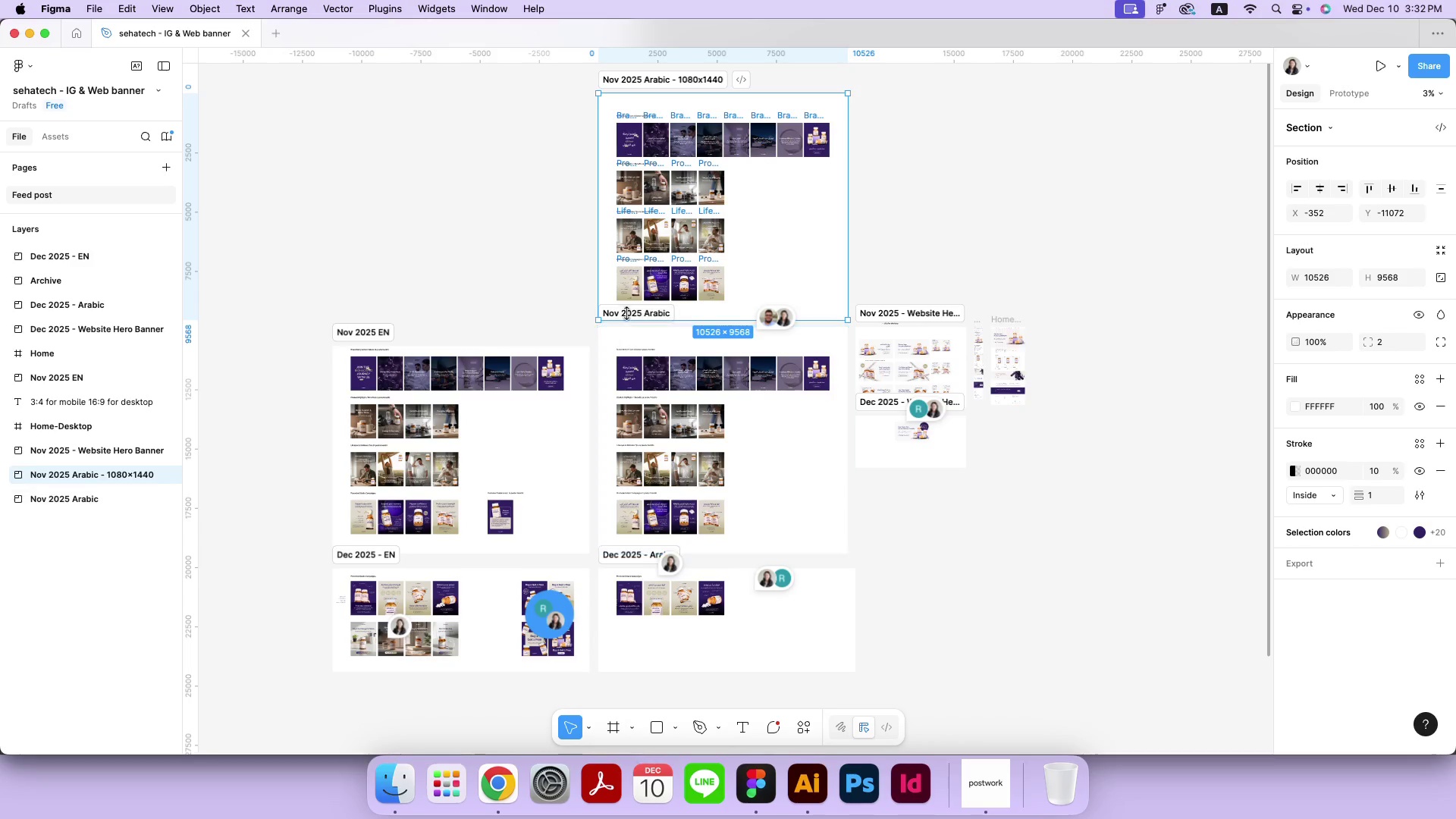 
double_click([627, 312])
 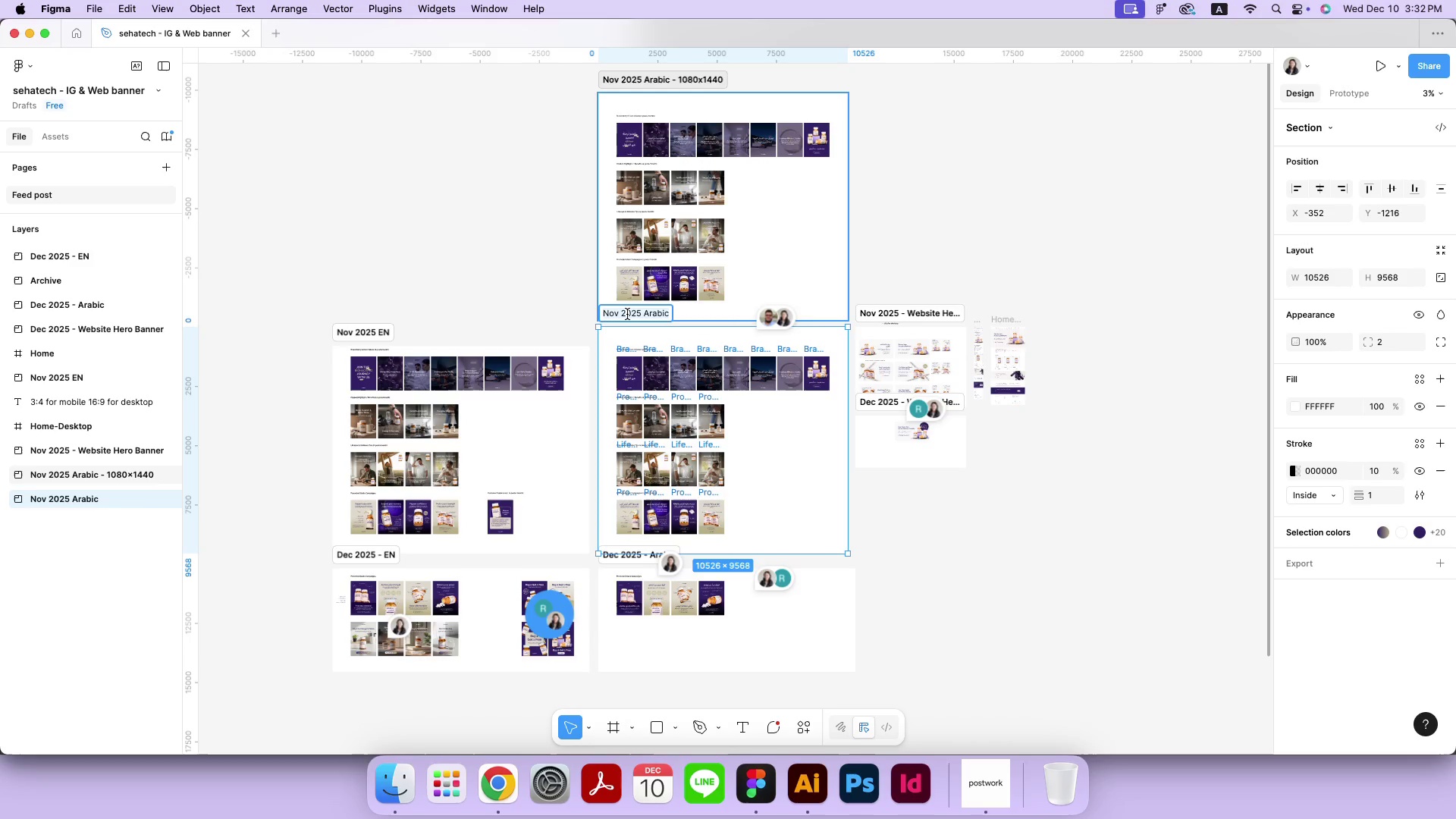 
key(ArrowRight)
 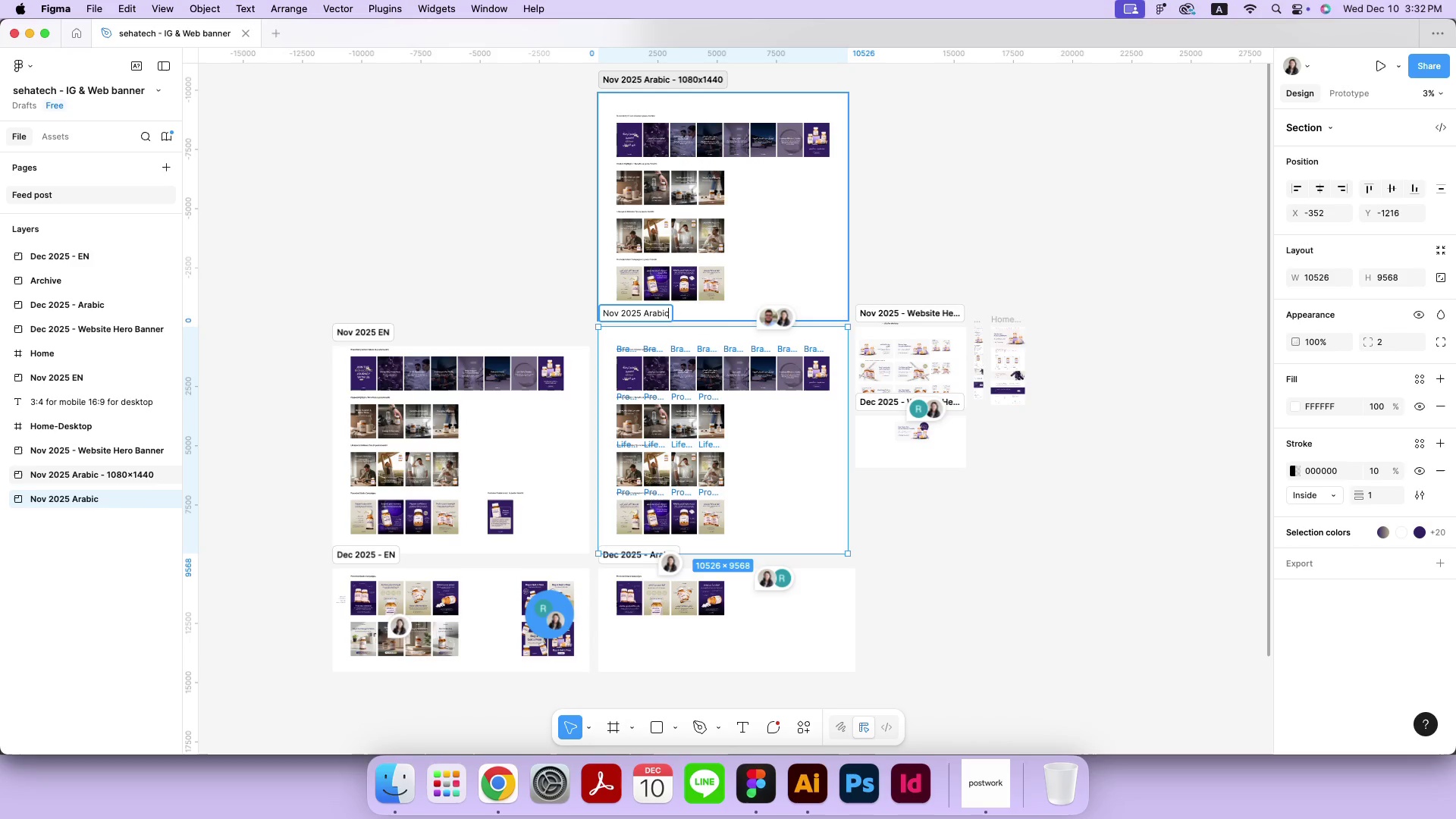 
type( - 1080x1350)
 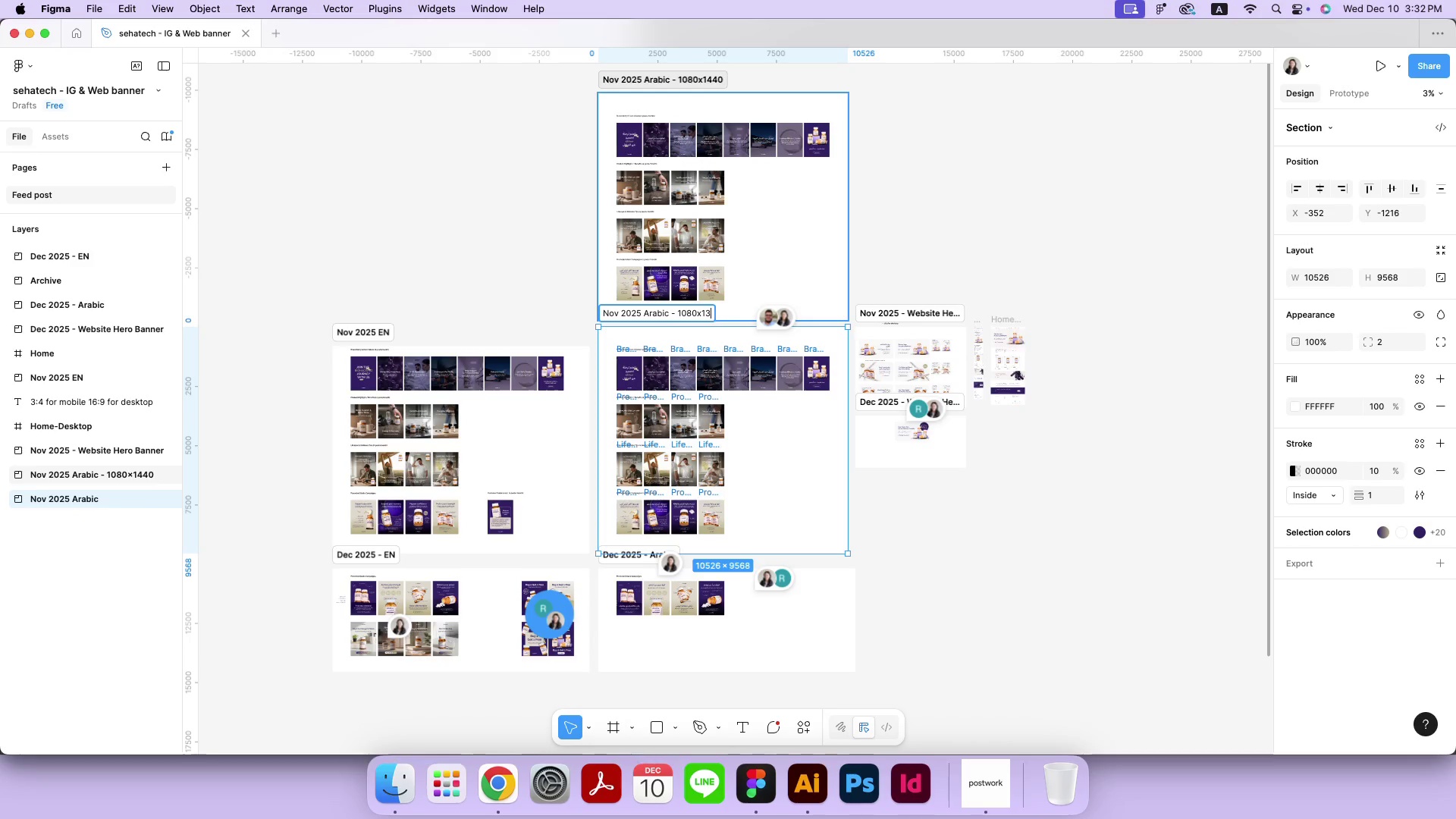 
key(Enter)
 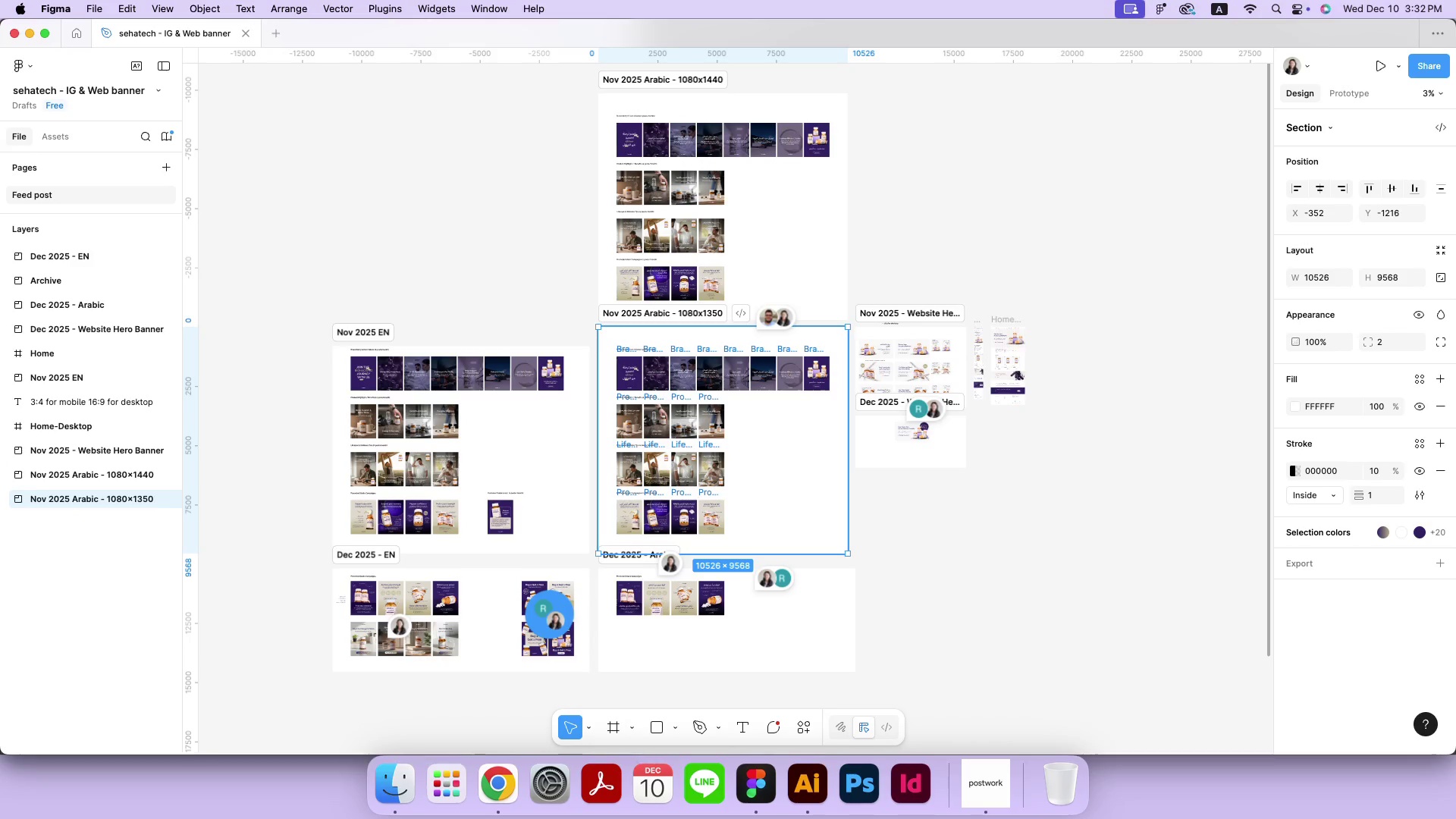 
key(Meta+Equal)
 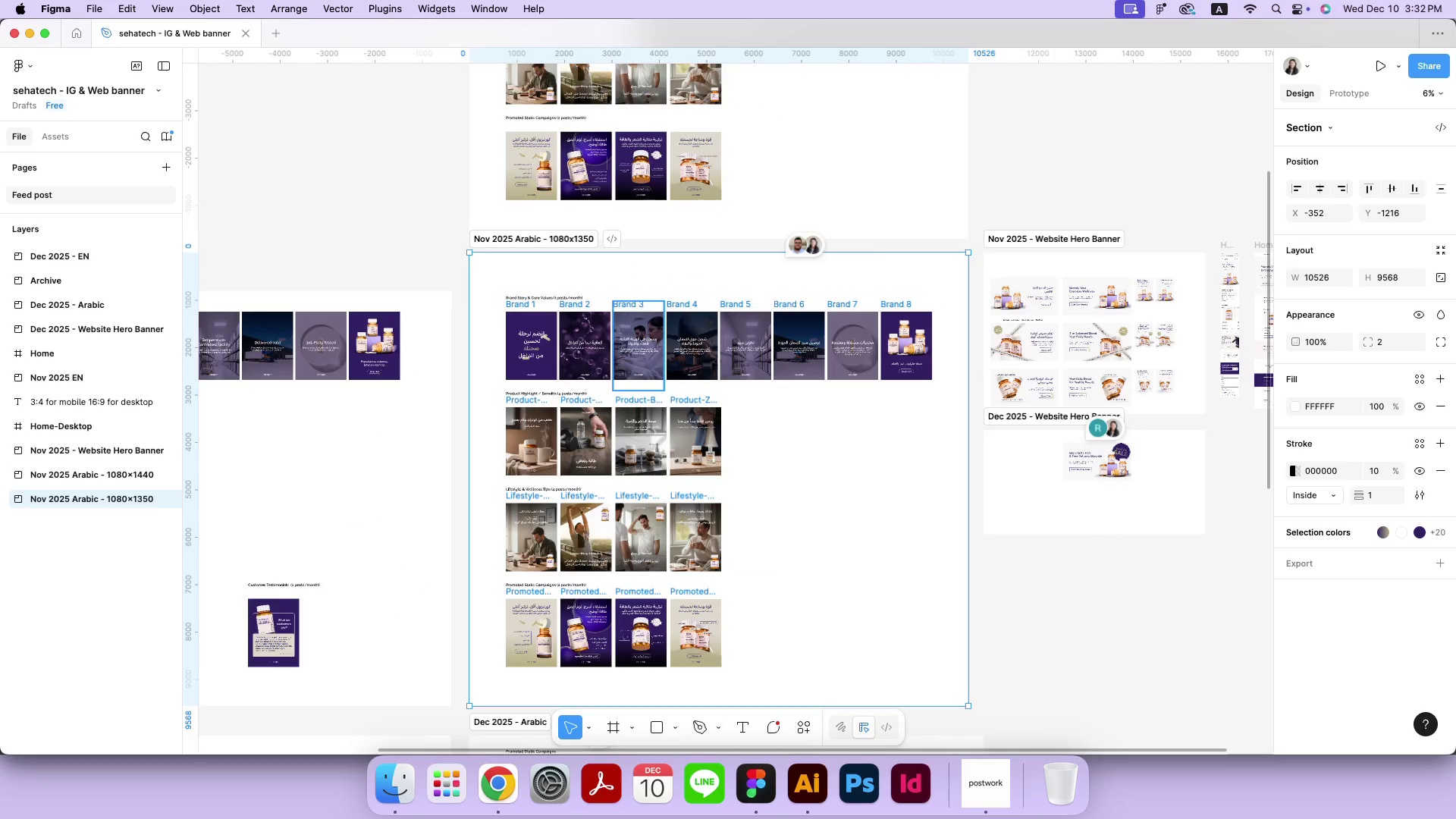 
key(Meta+Equal)
 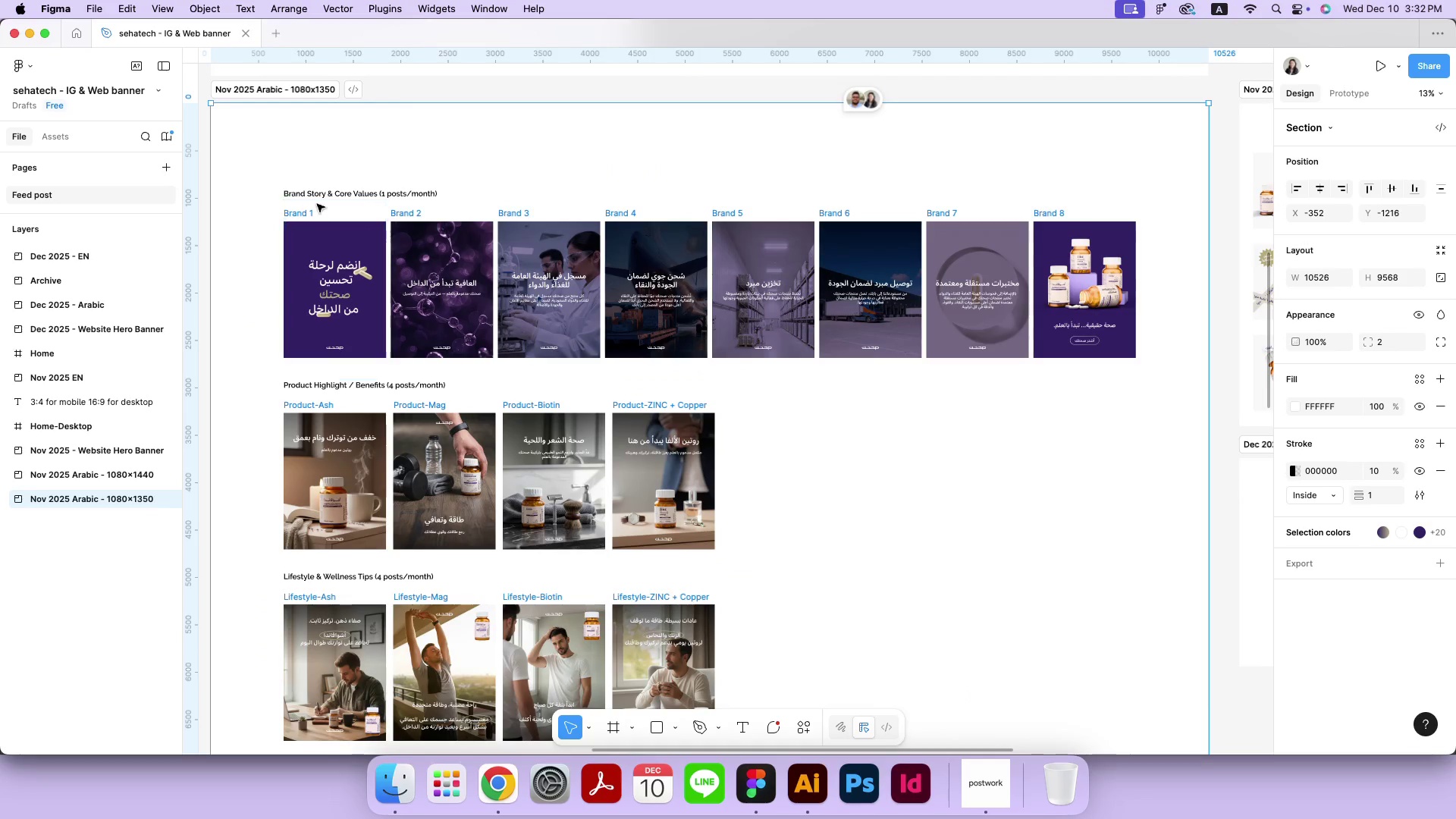 
left_click([309, 211])
 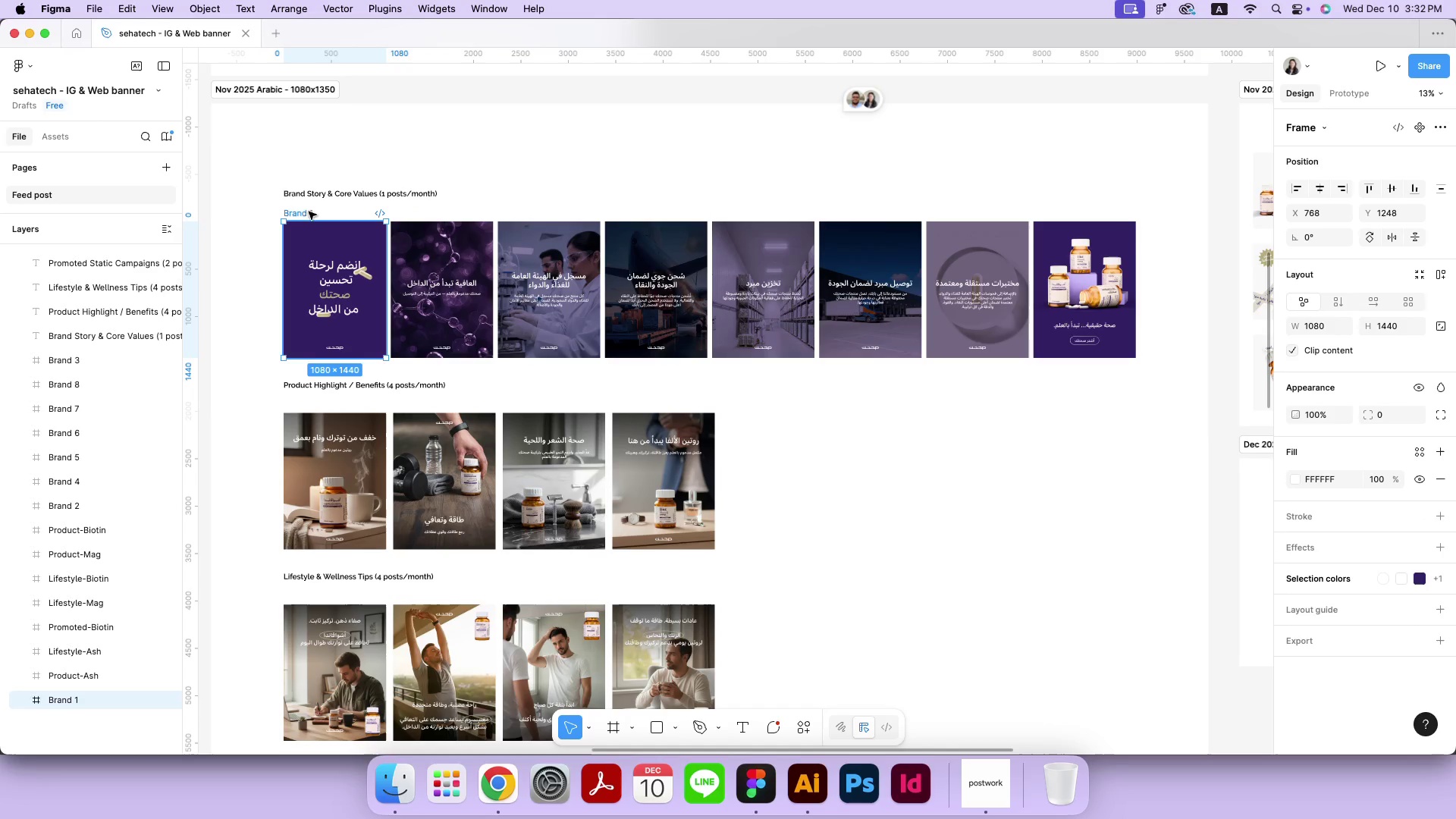 
scroll: coordinate [74, 463], scroll_direction: up, amount: 4.0
 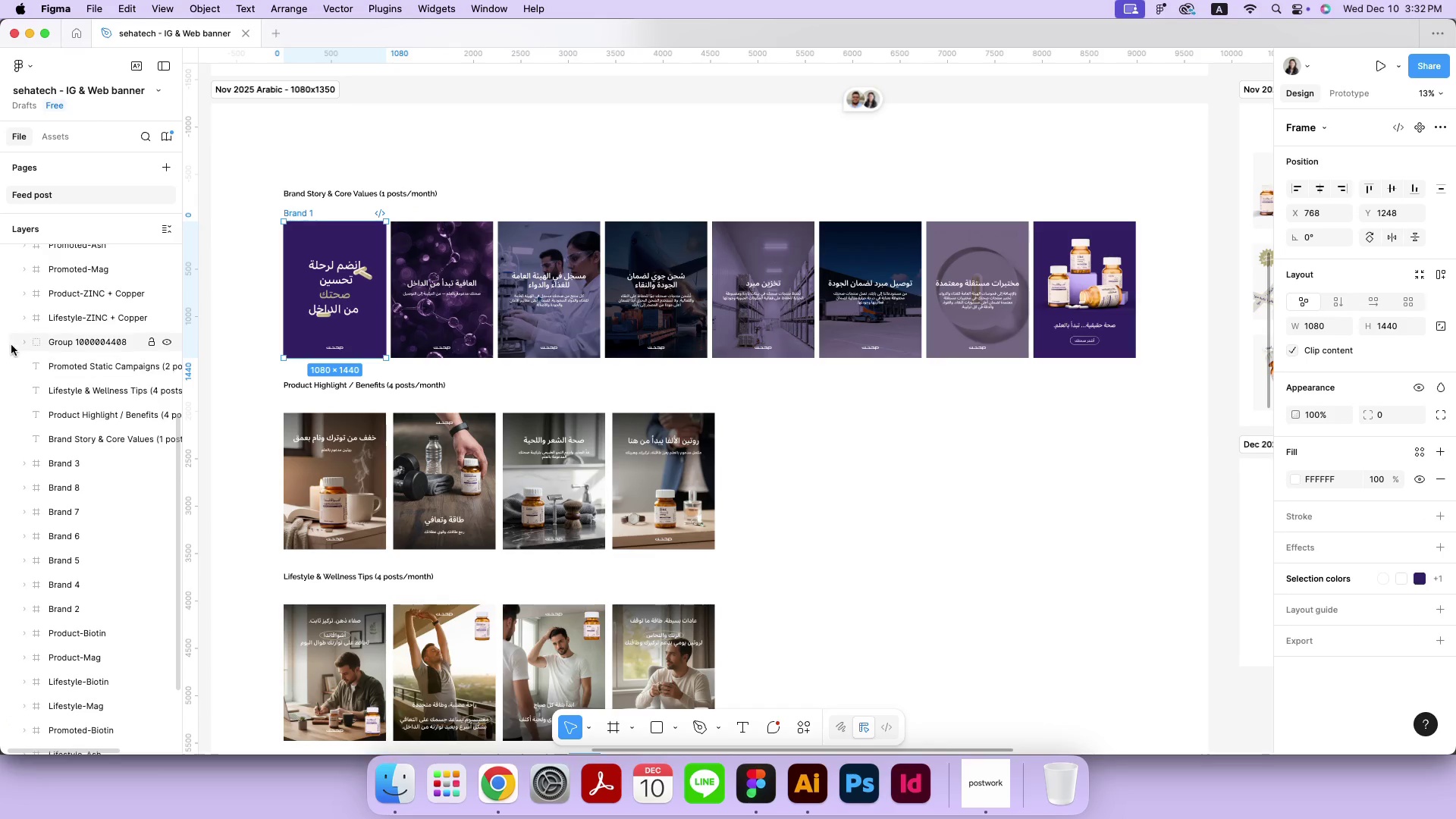 
hold_key(key=ShiftLeft, duration=0.73)
left_click([87, 457])
 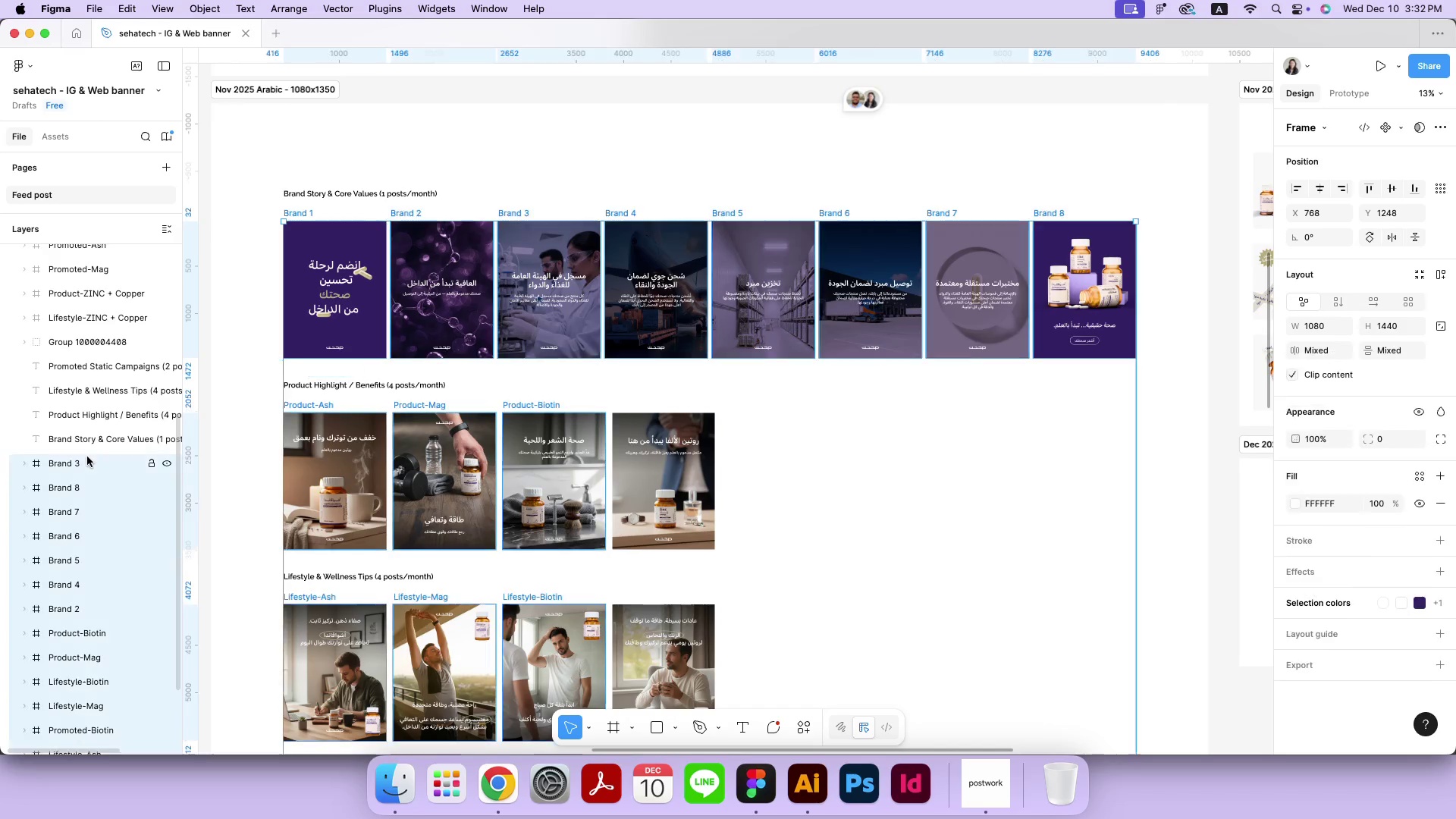 
scroll: coordinate [87, 457], scroll_direction: up, amount: 8.0
 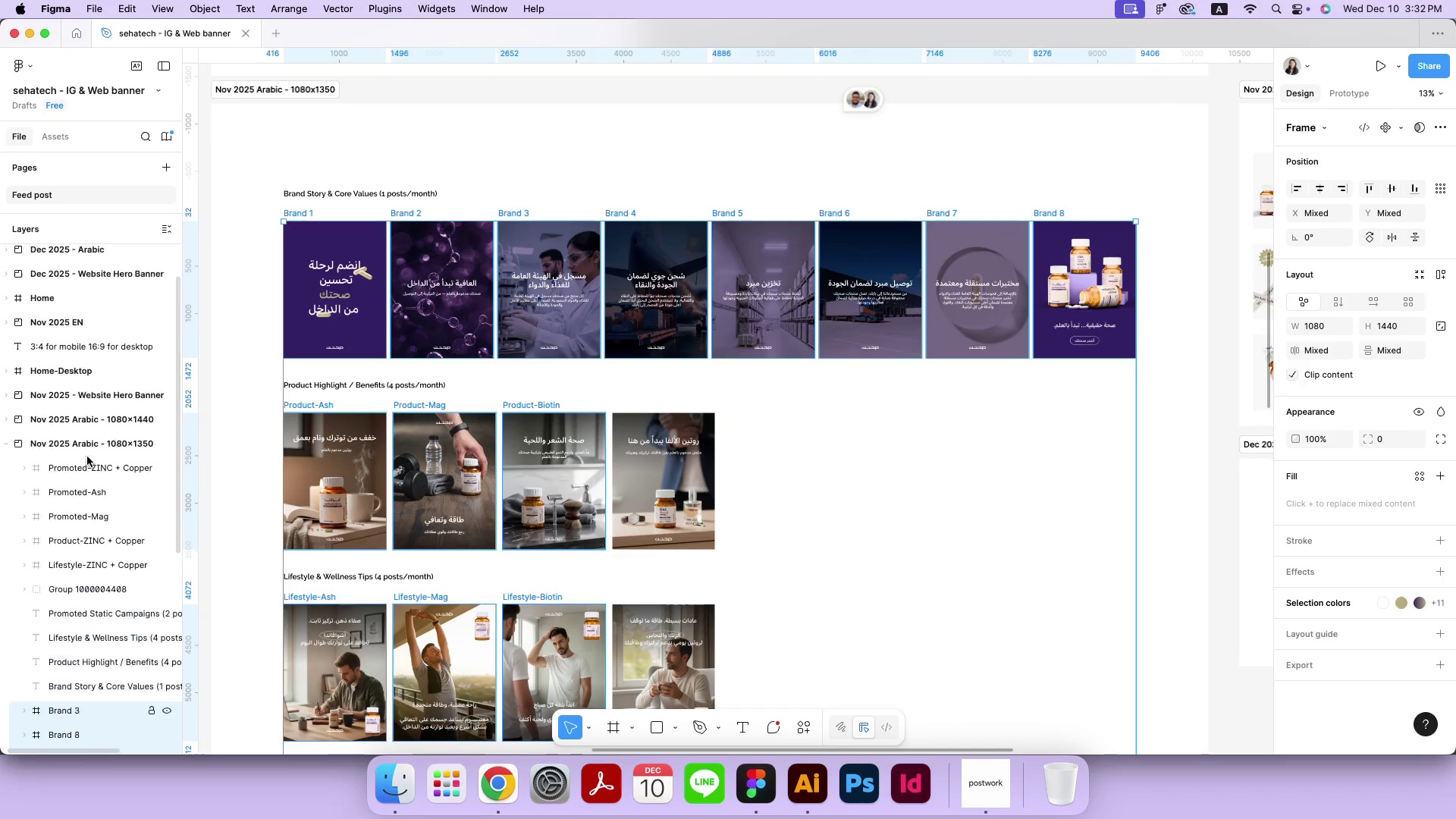 
hold_key(key=CommandLeft, duration=2.14)
double_click([80, 539])
 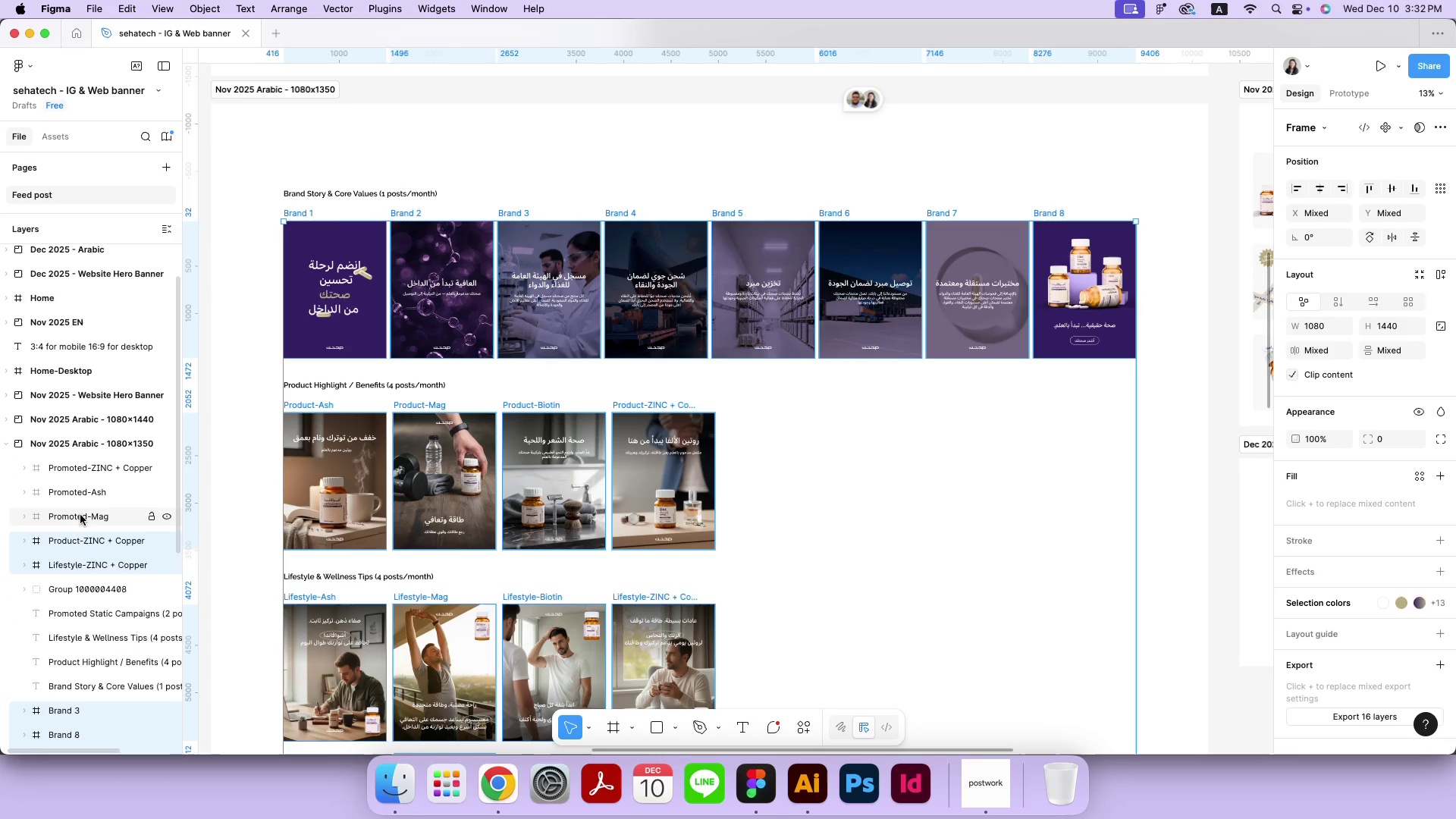 
triple_click([81, 511])
 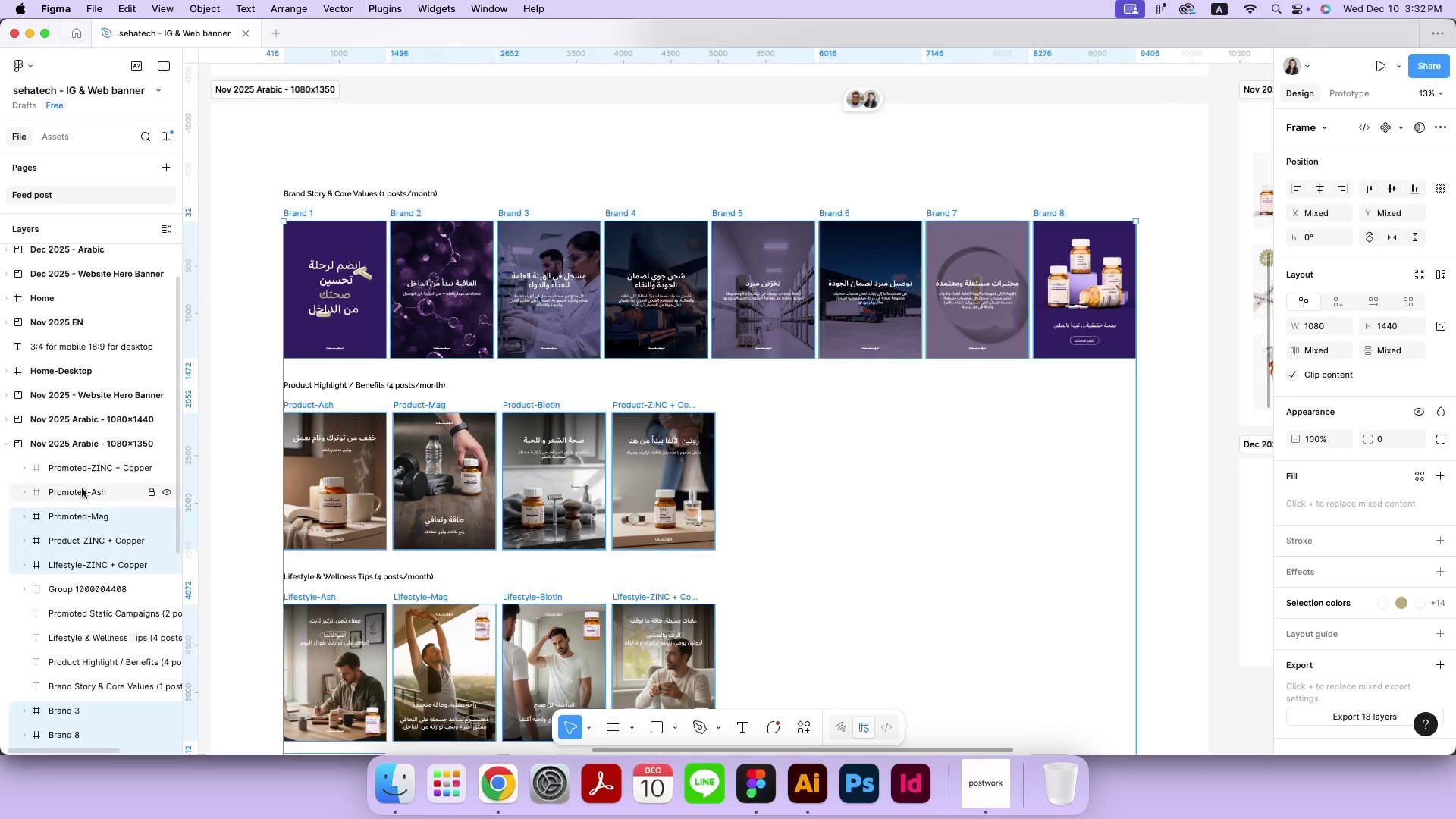 
triple_click([82, 488])
 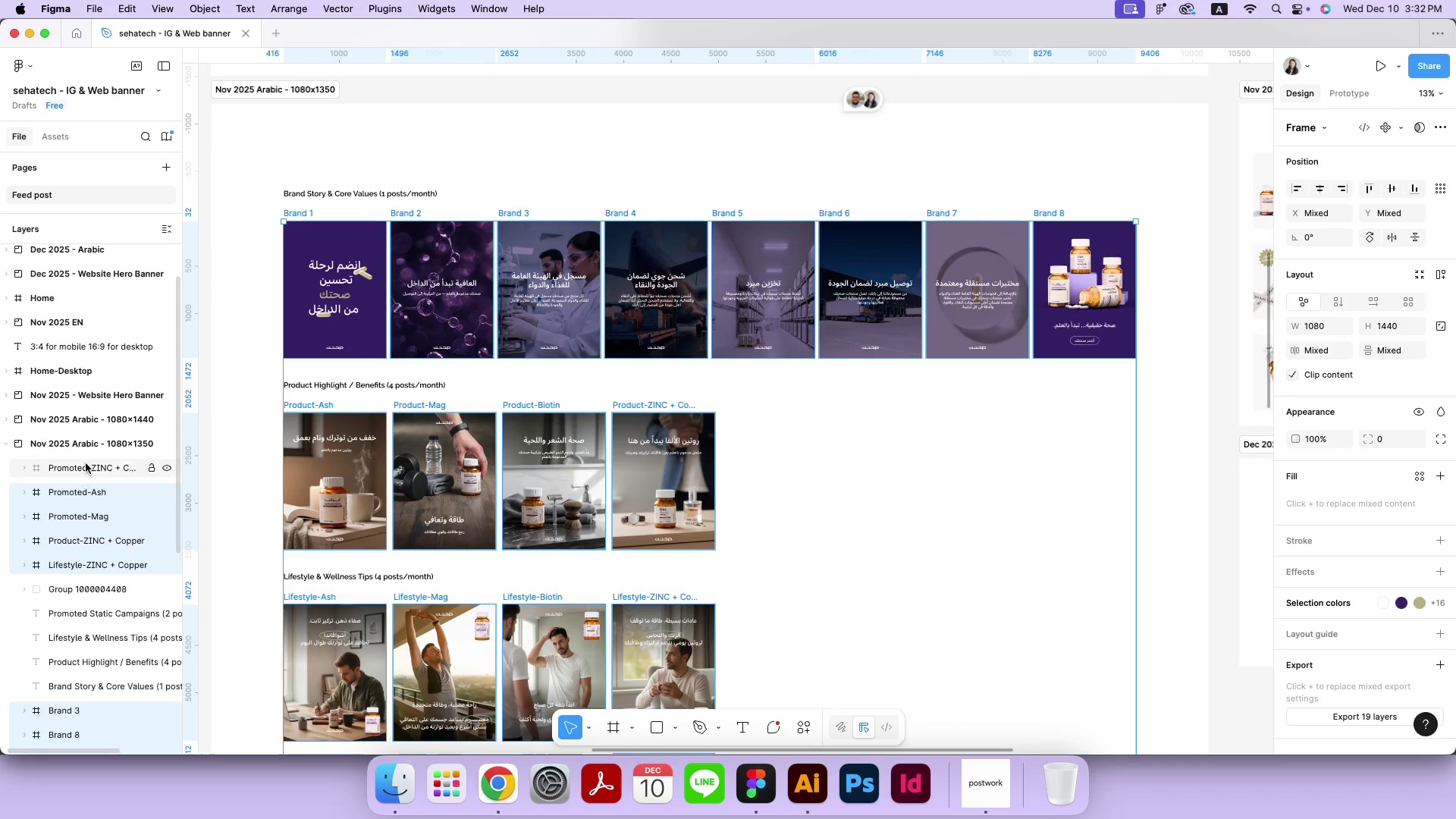 
triple_click([86, 460])
 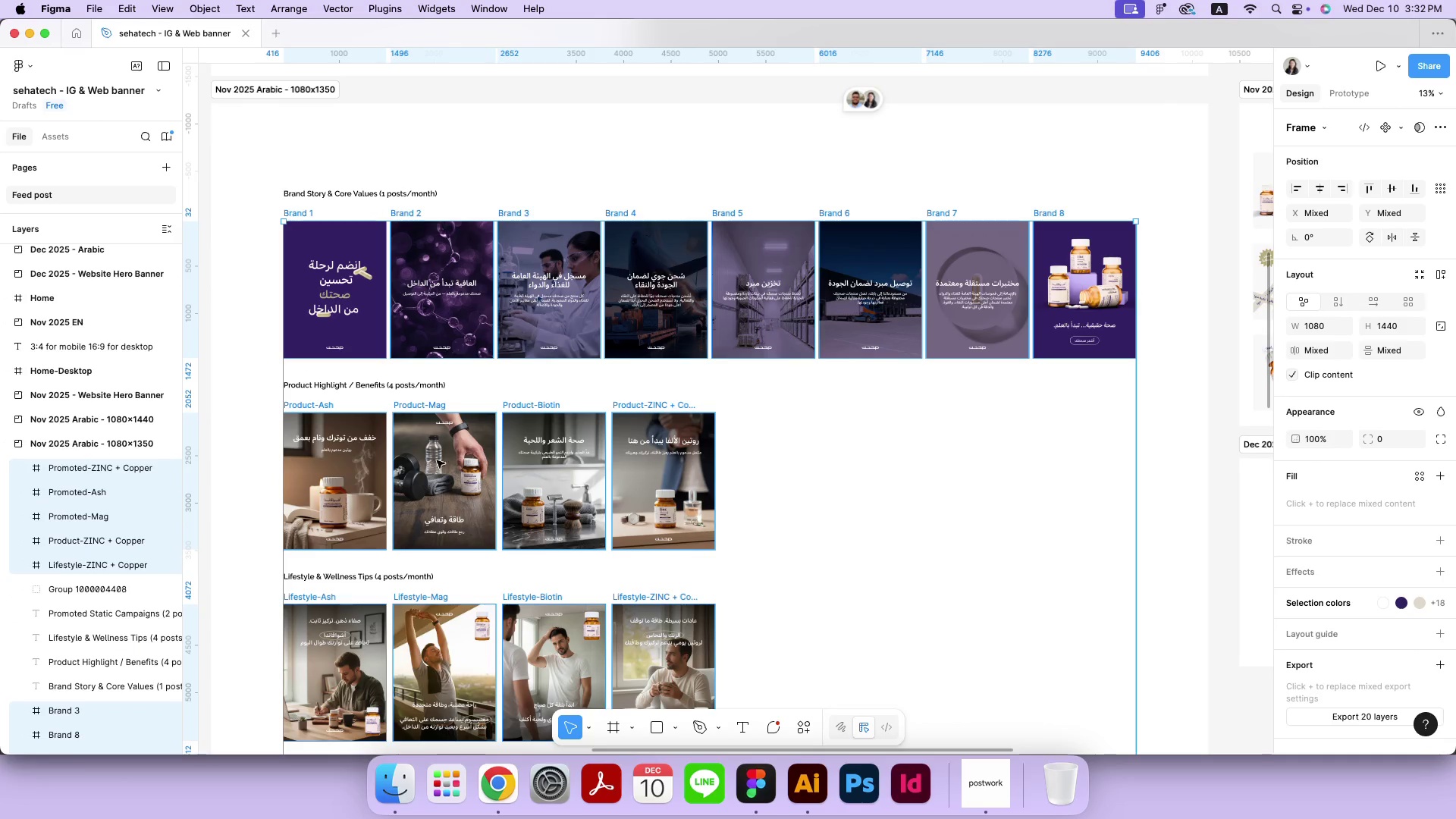 
key(Meta+MetaRight)
 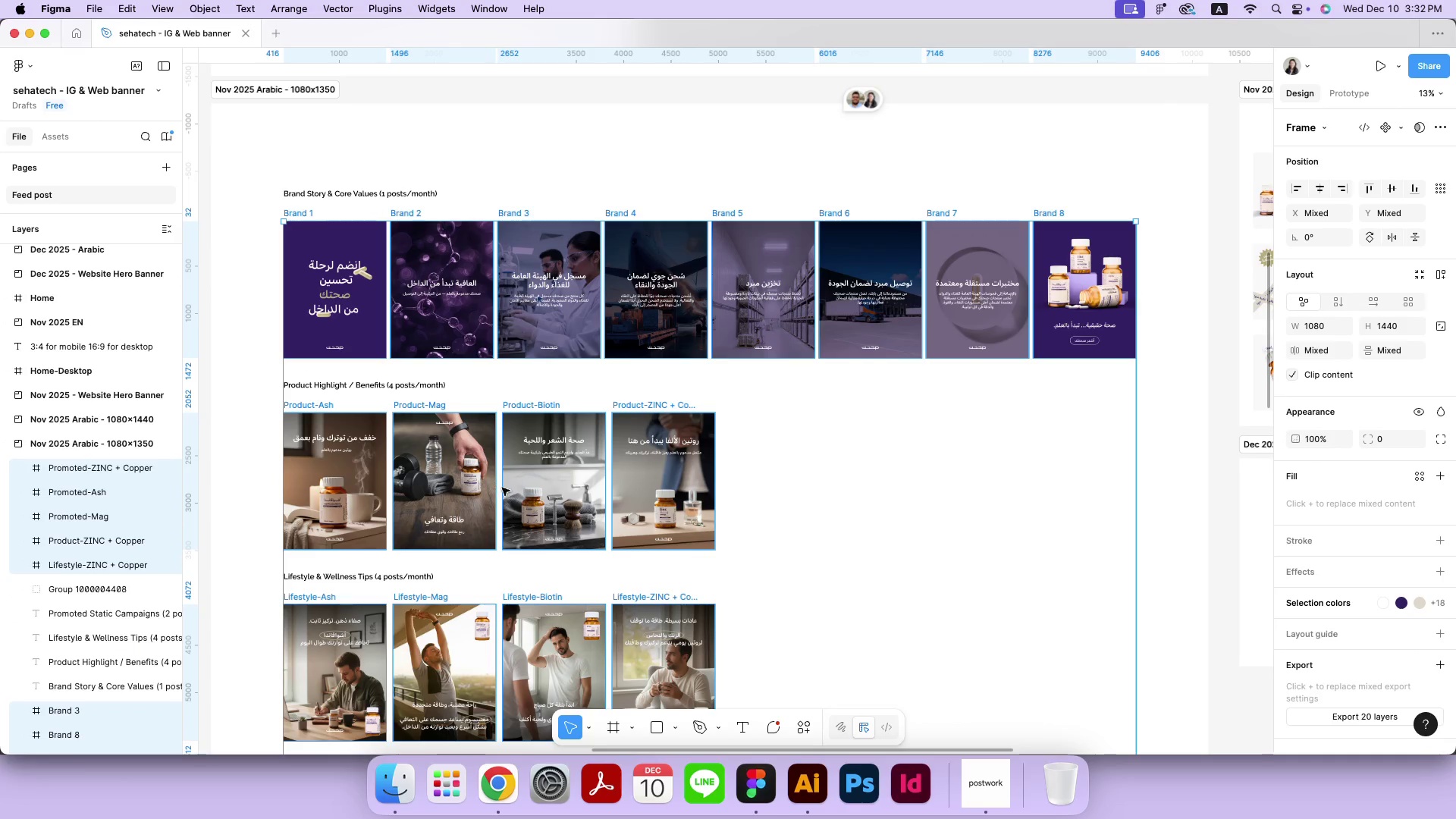 
key(Meta+Minus)
 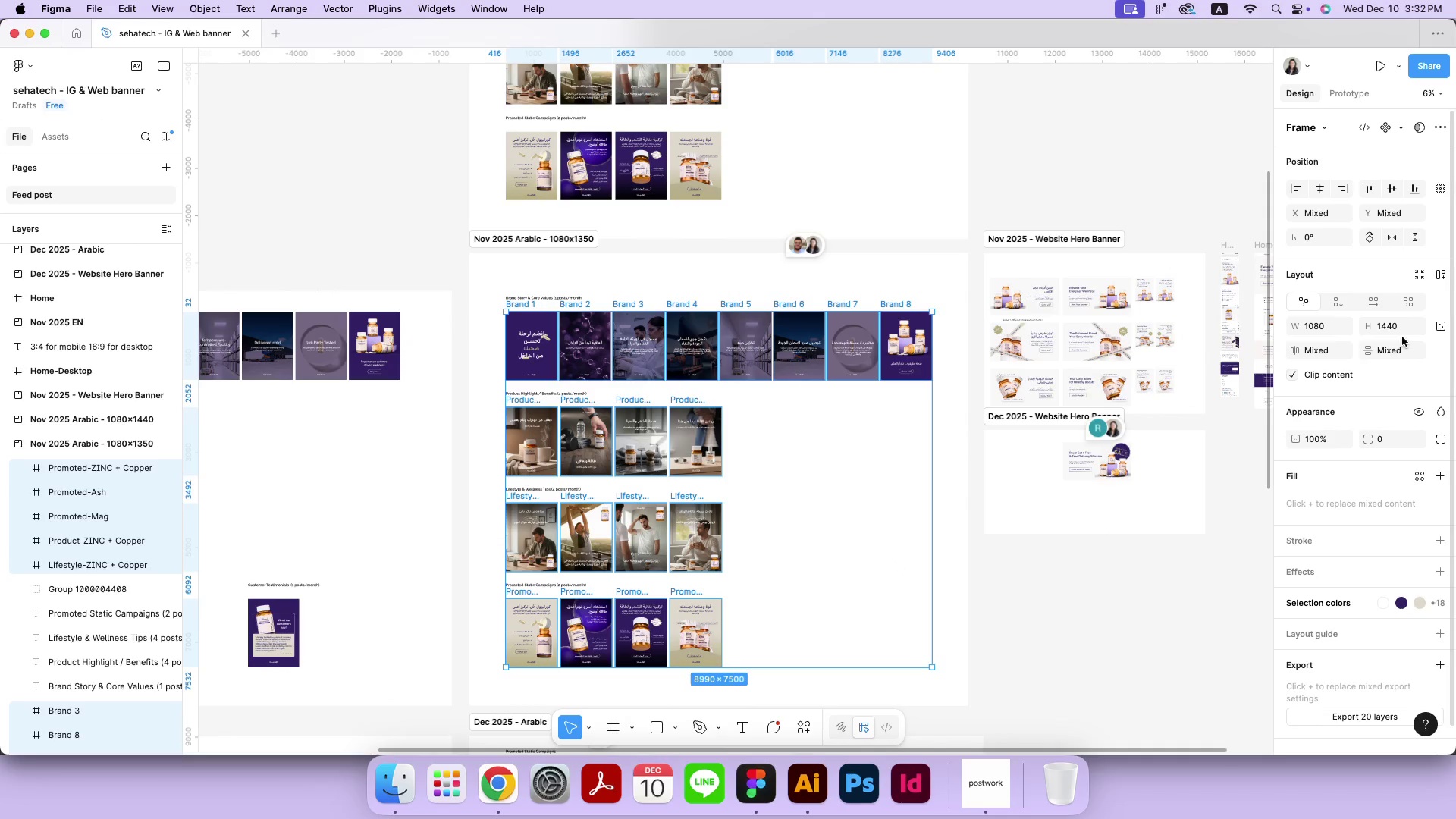 
left_click([1396, 328])
 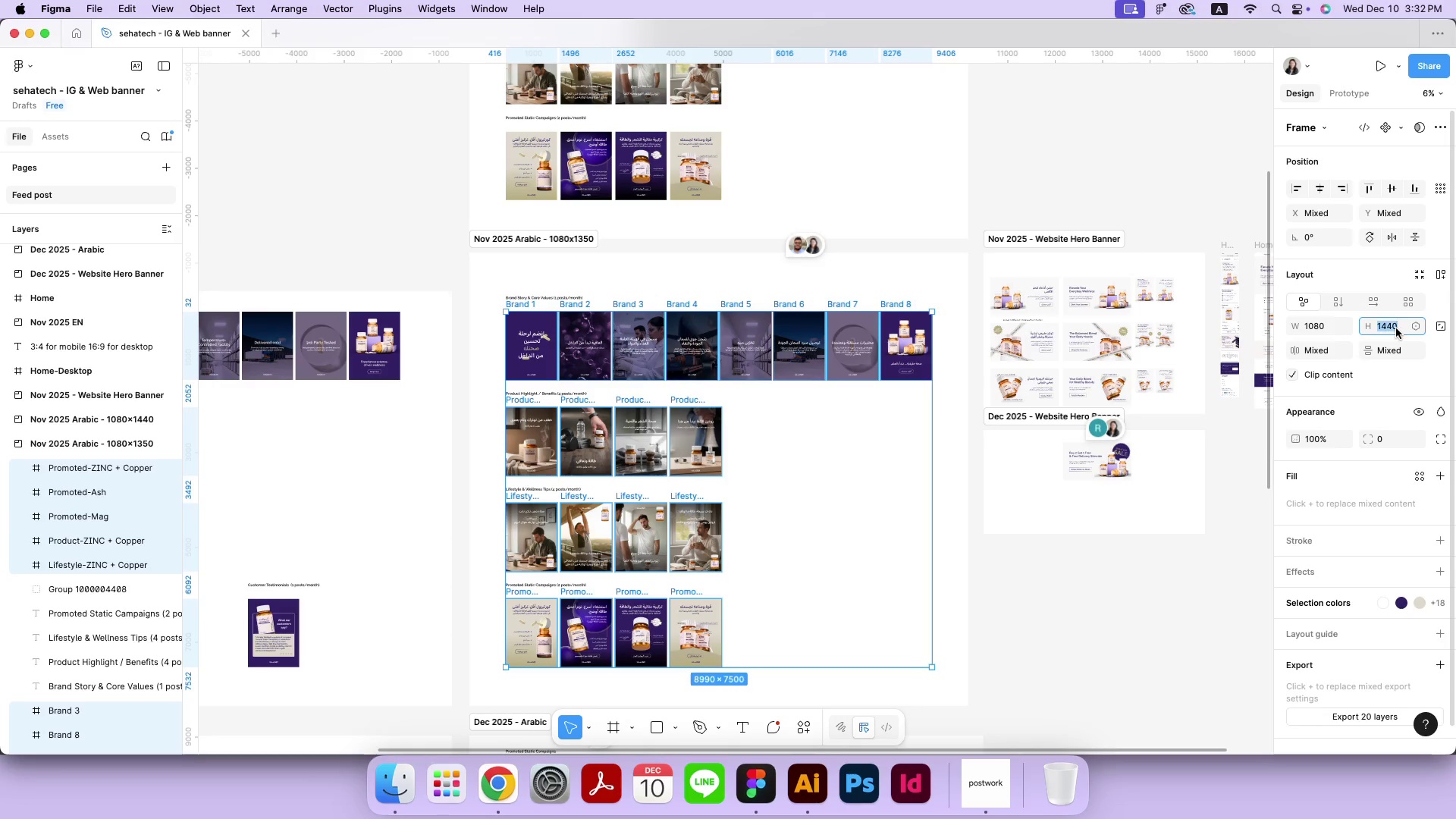 
type(1350)
 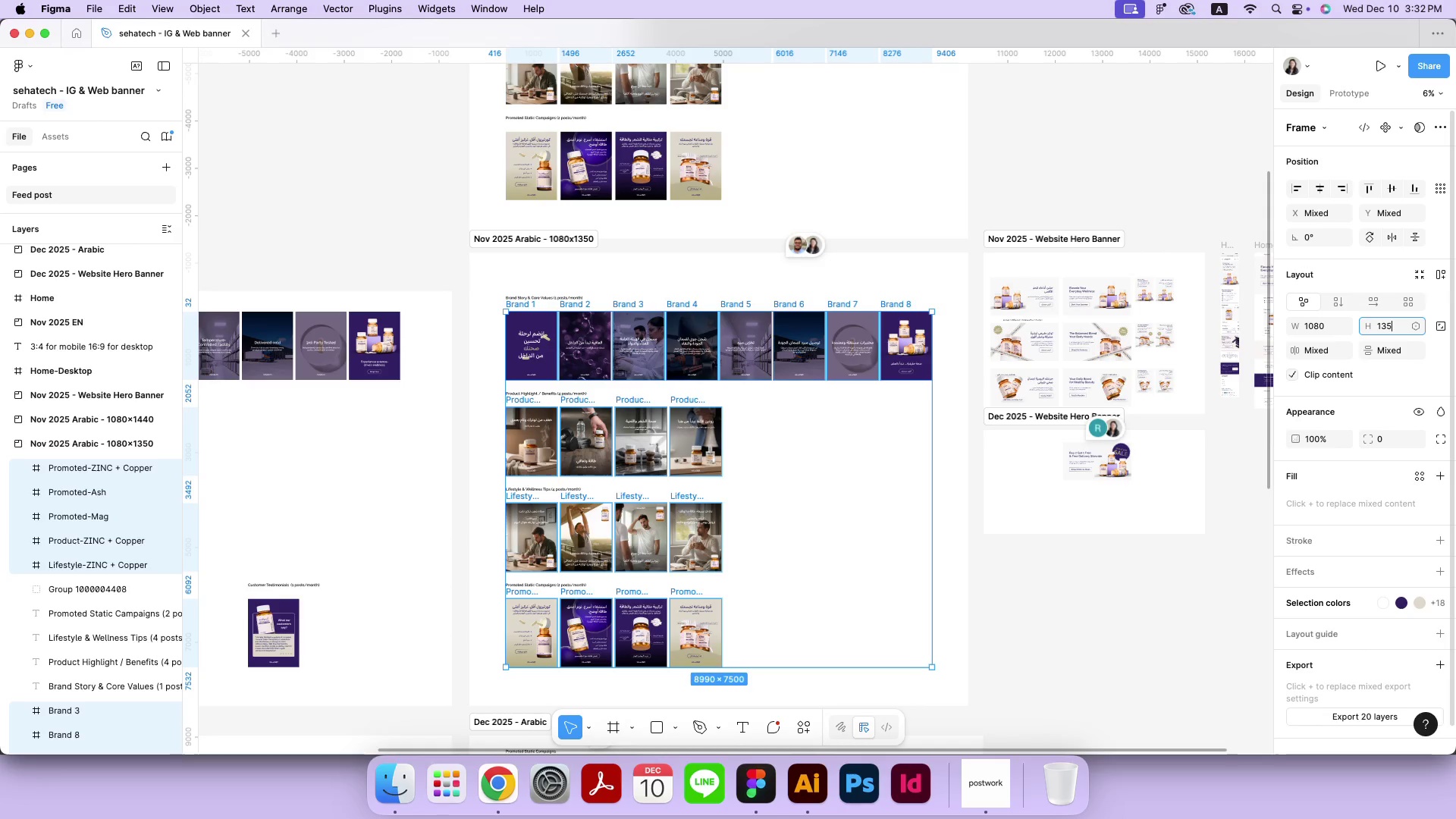 
key(Enter)
 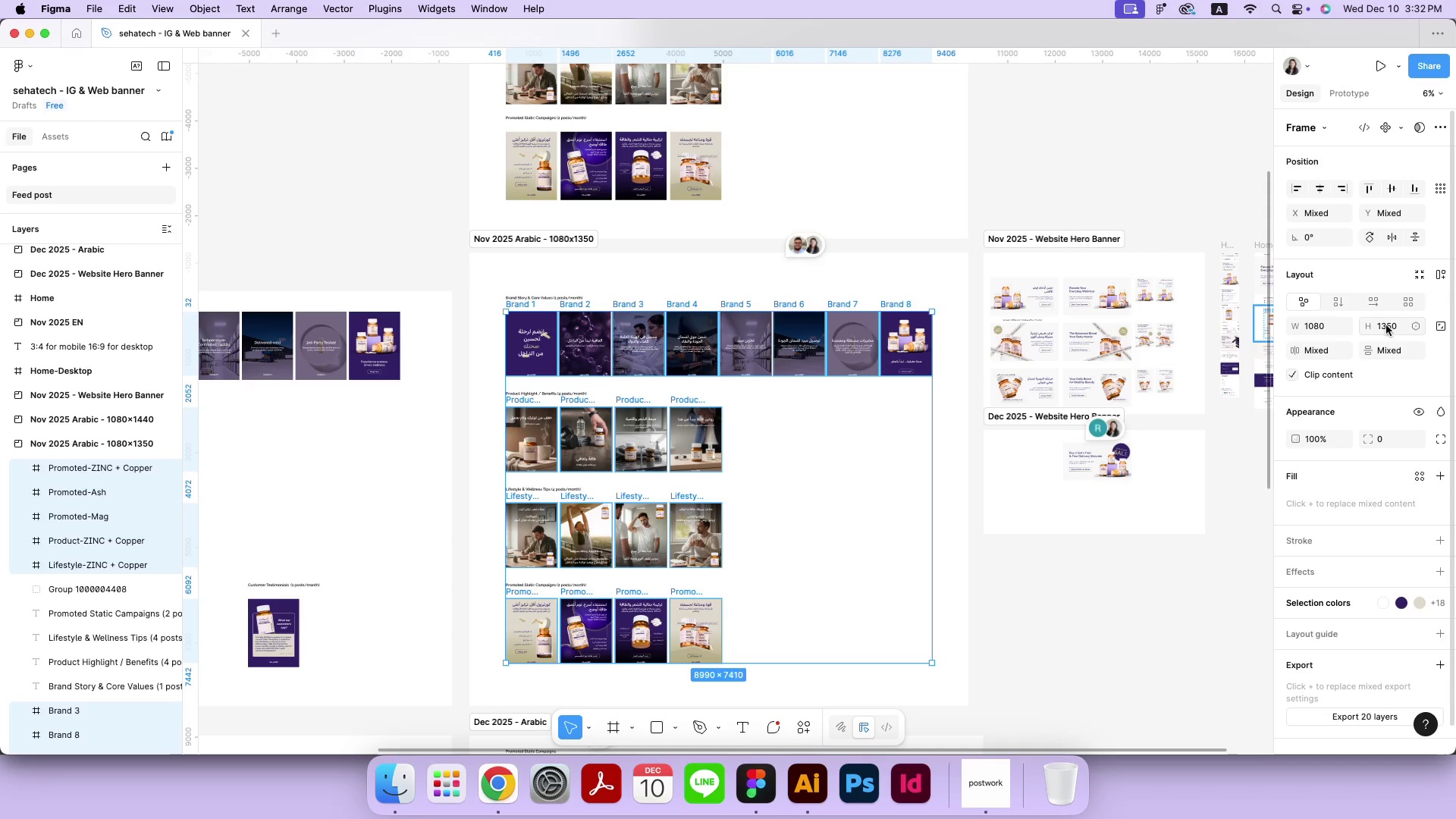 
left_click([827, 448])
 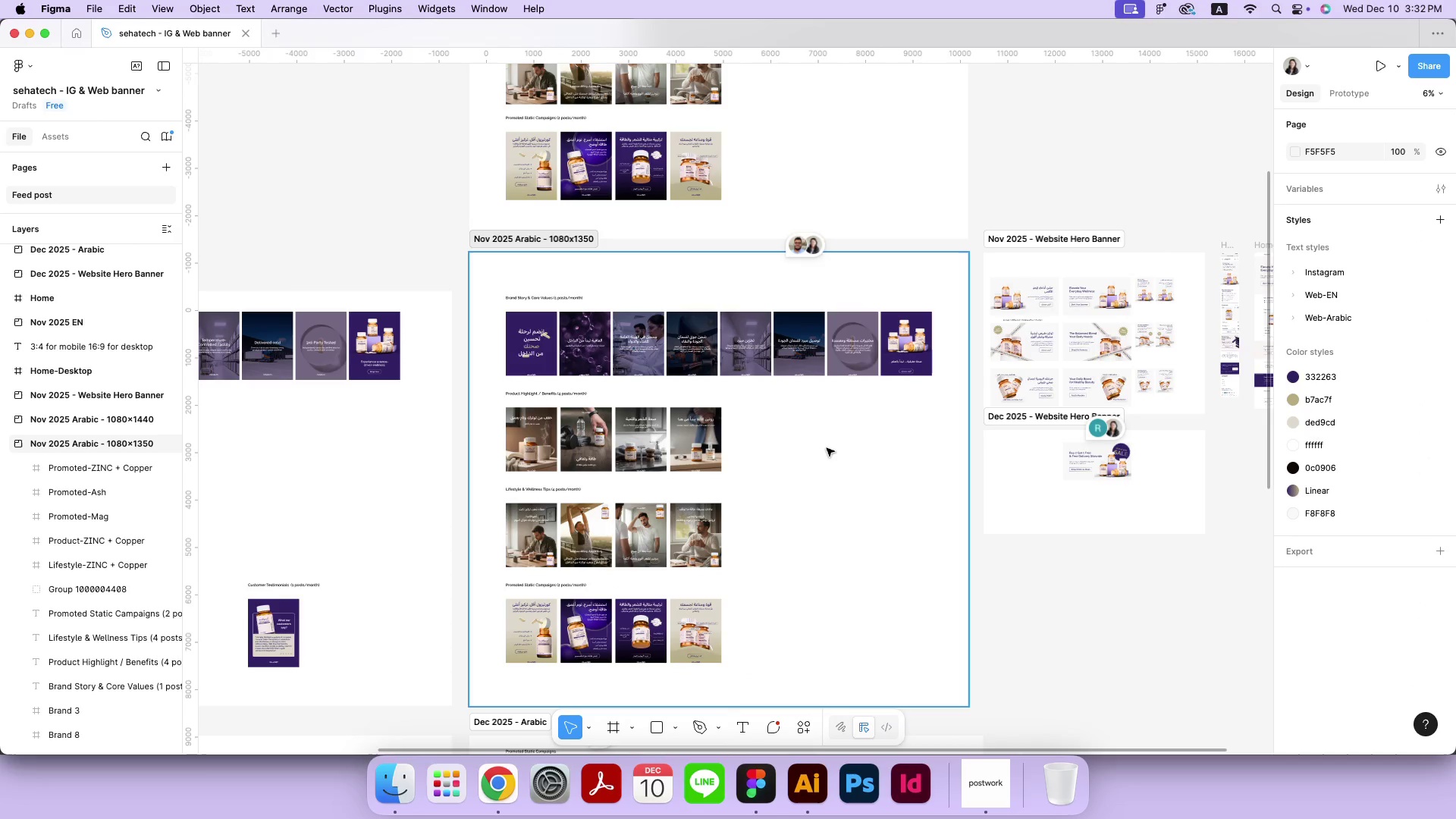 
key(Meta+Equal)
 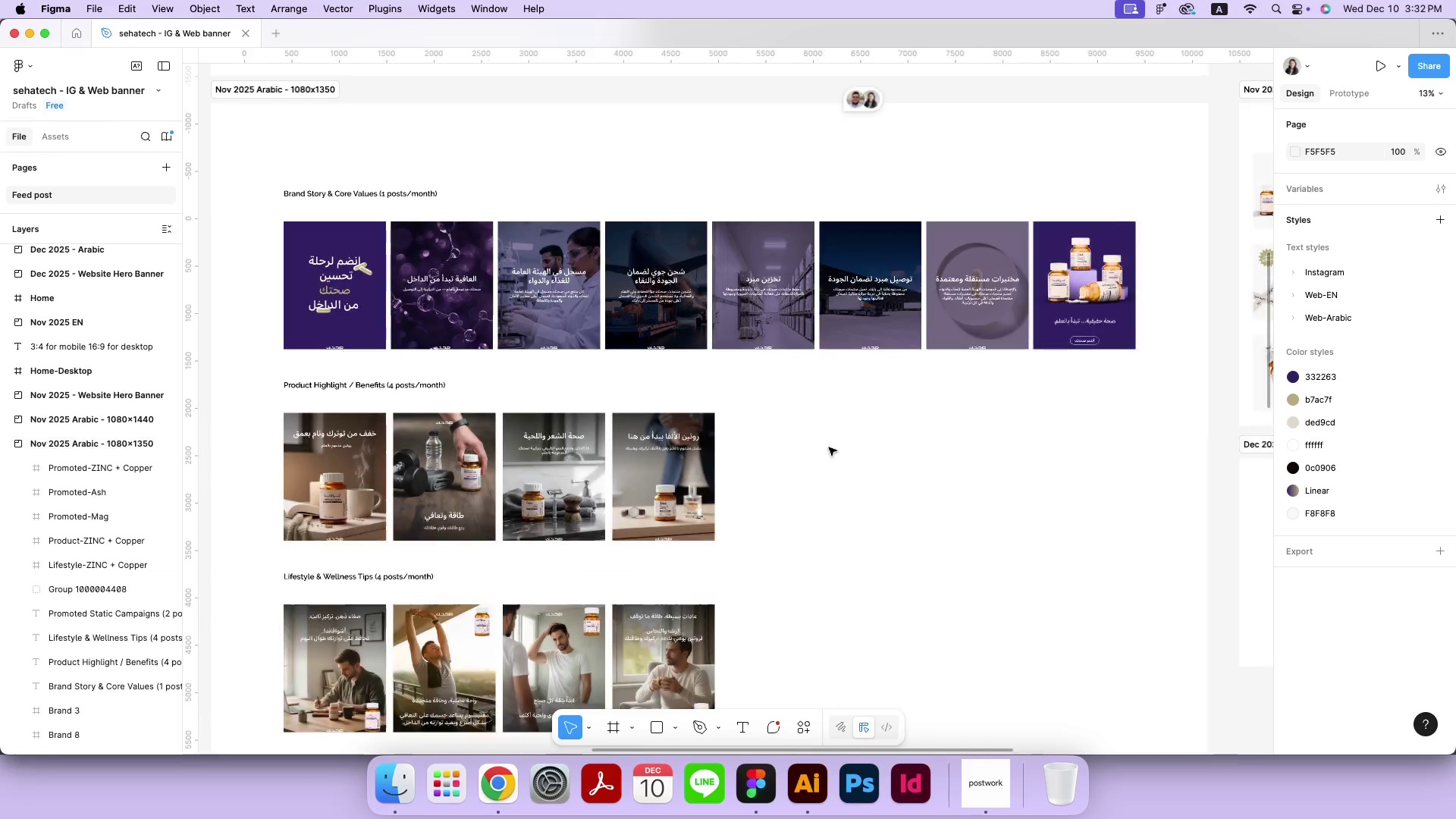 
key(Meta+Equal)
 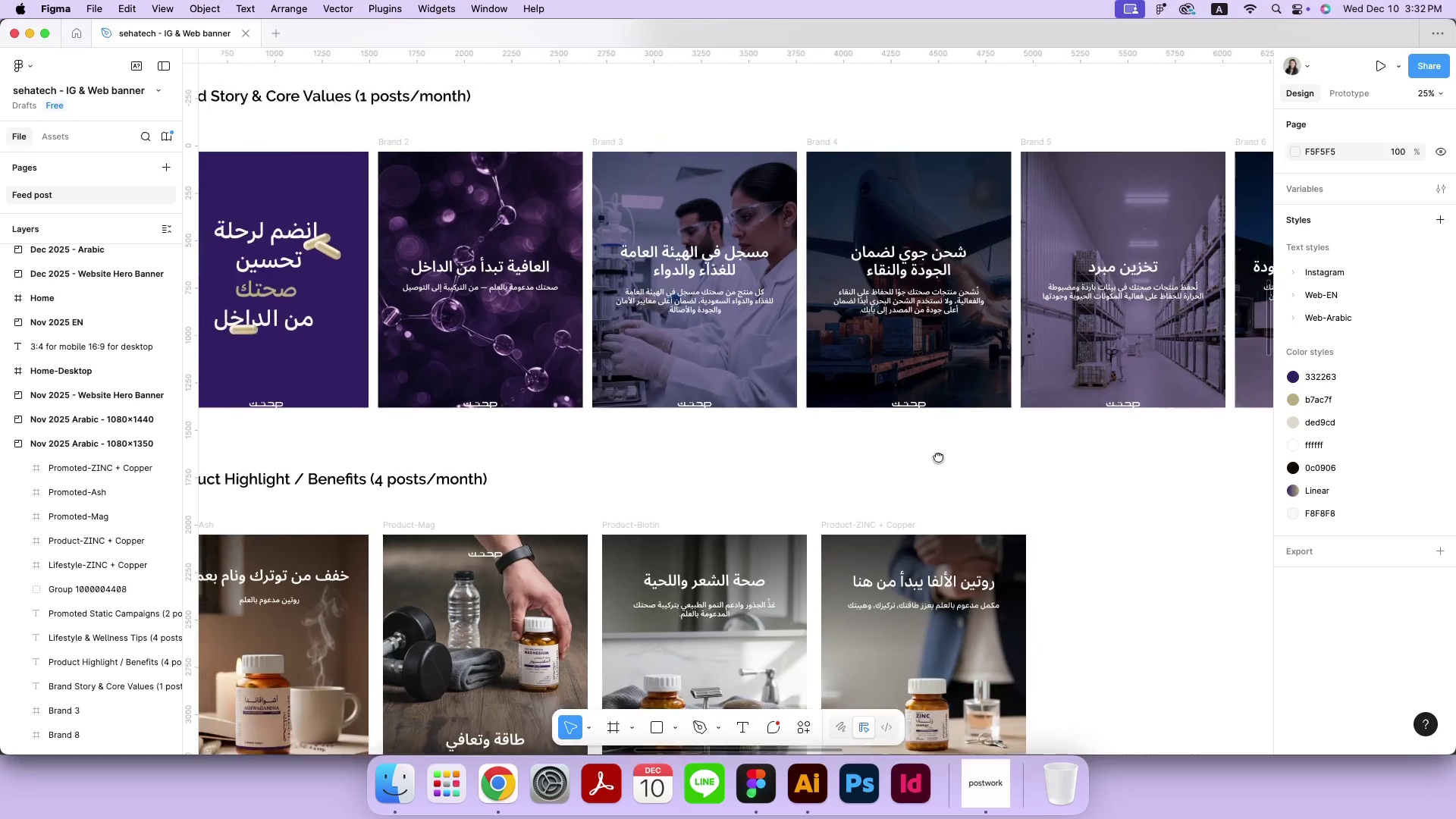 
hold_key(key=Space, duration=1.51)
 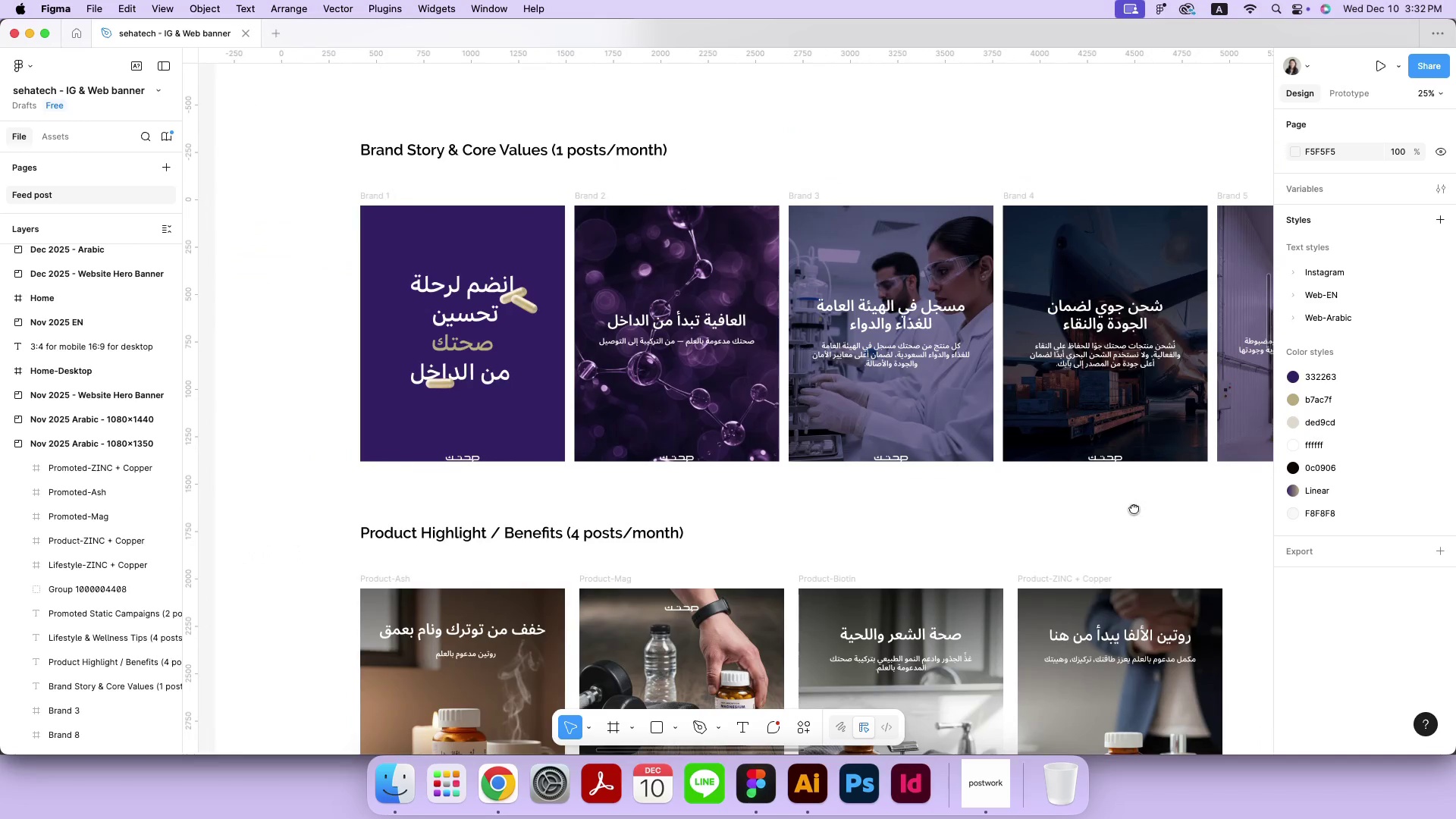 
left_click_drag(start_coordinate=[613, 345], to_coordinate=[1056, 468])
 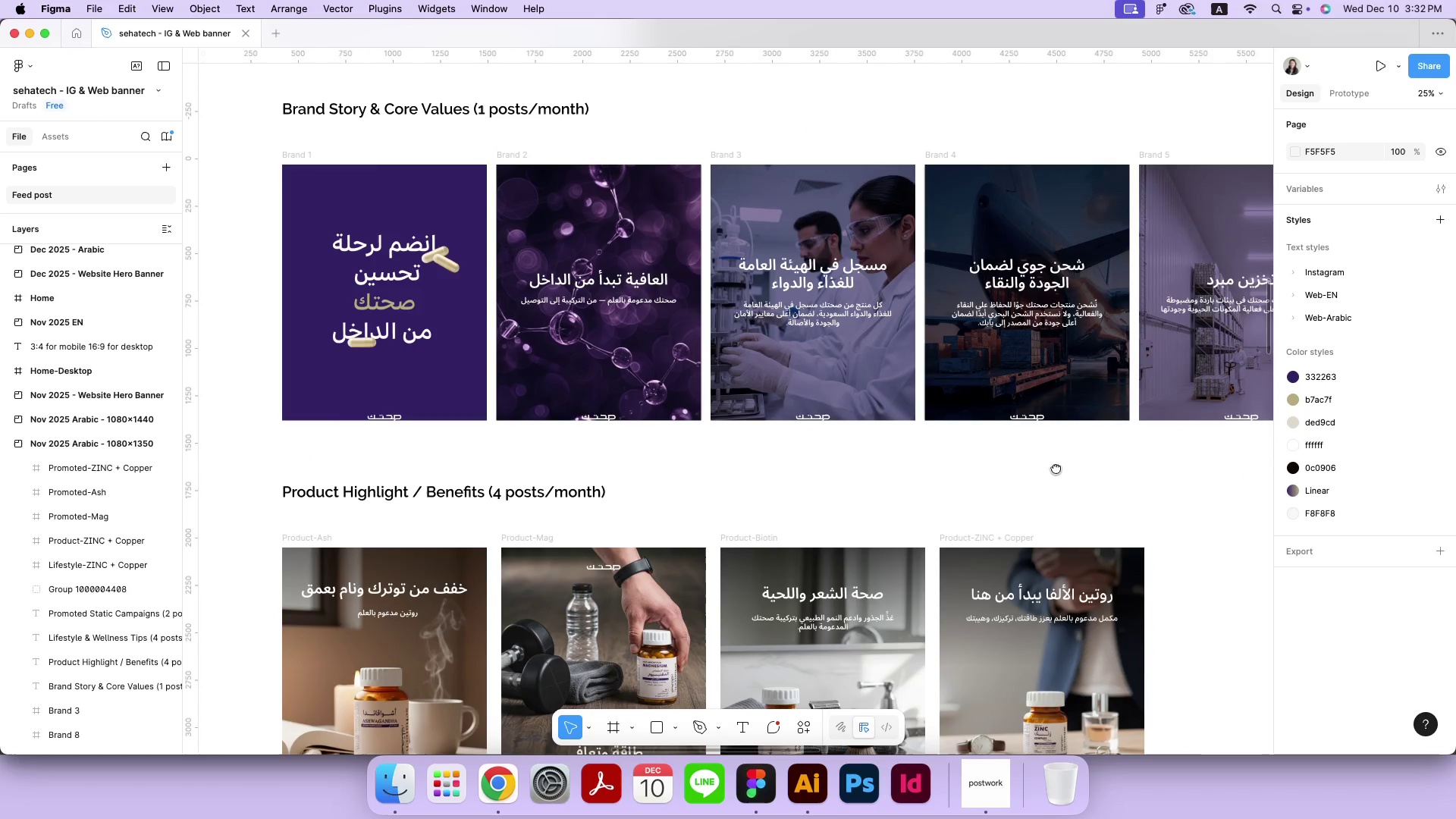 
hold_key(key=Space, duration=0.57)
 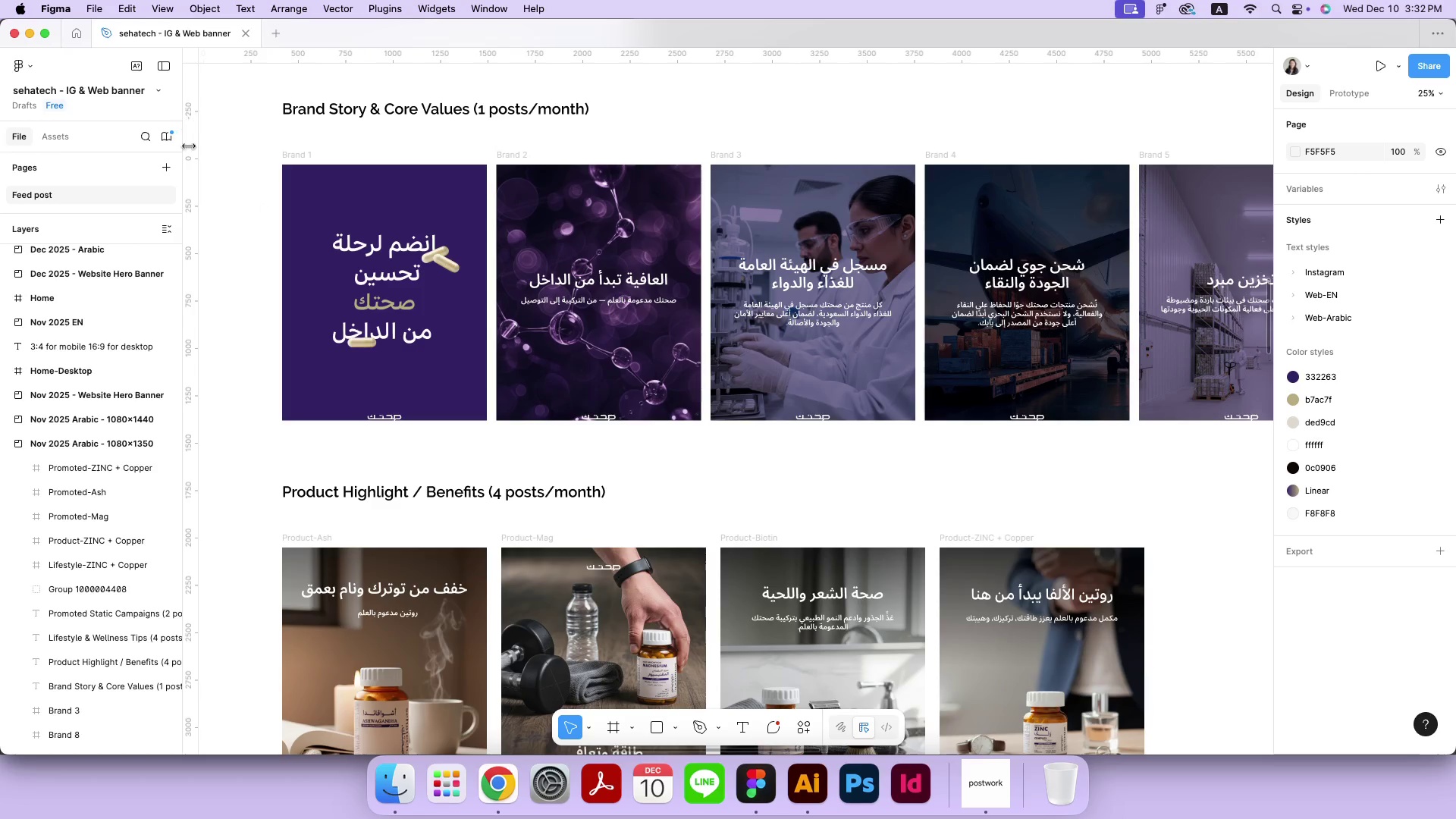 
key(Meta+Equal)
 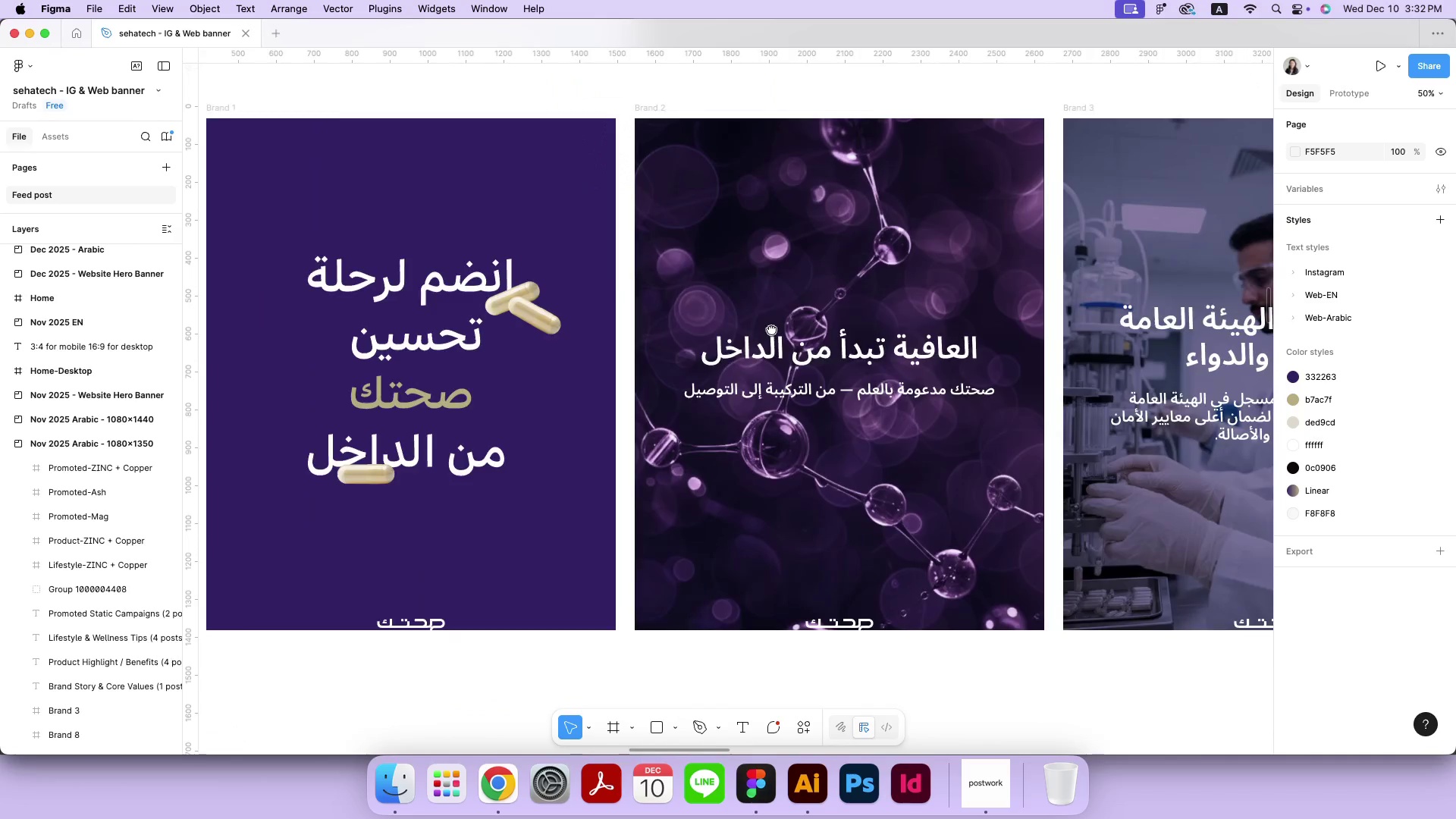 
hold_key(key=Space, duration=1.51)
 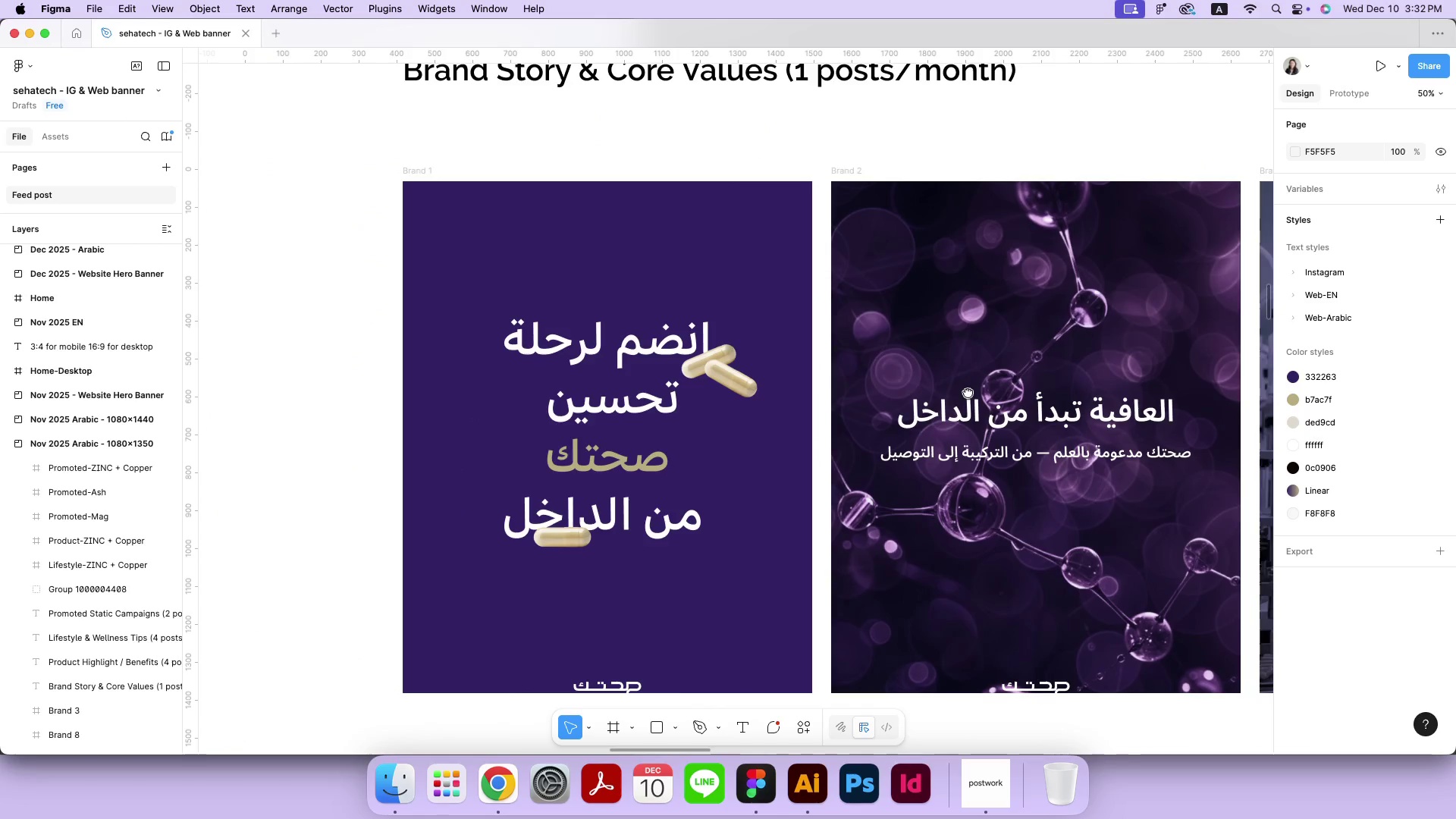 
left_click_drag(start_coordinate=[400, 138], to_coordinate=[834, 337])
 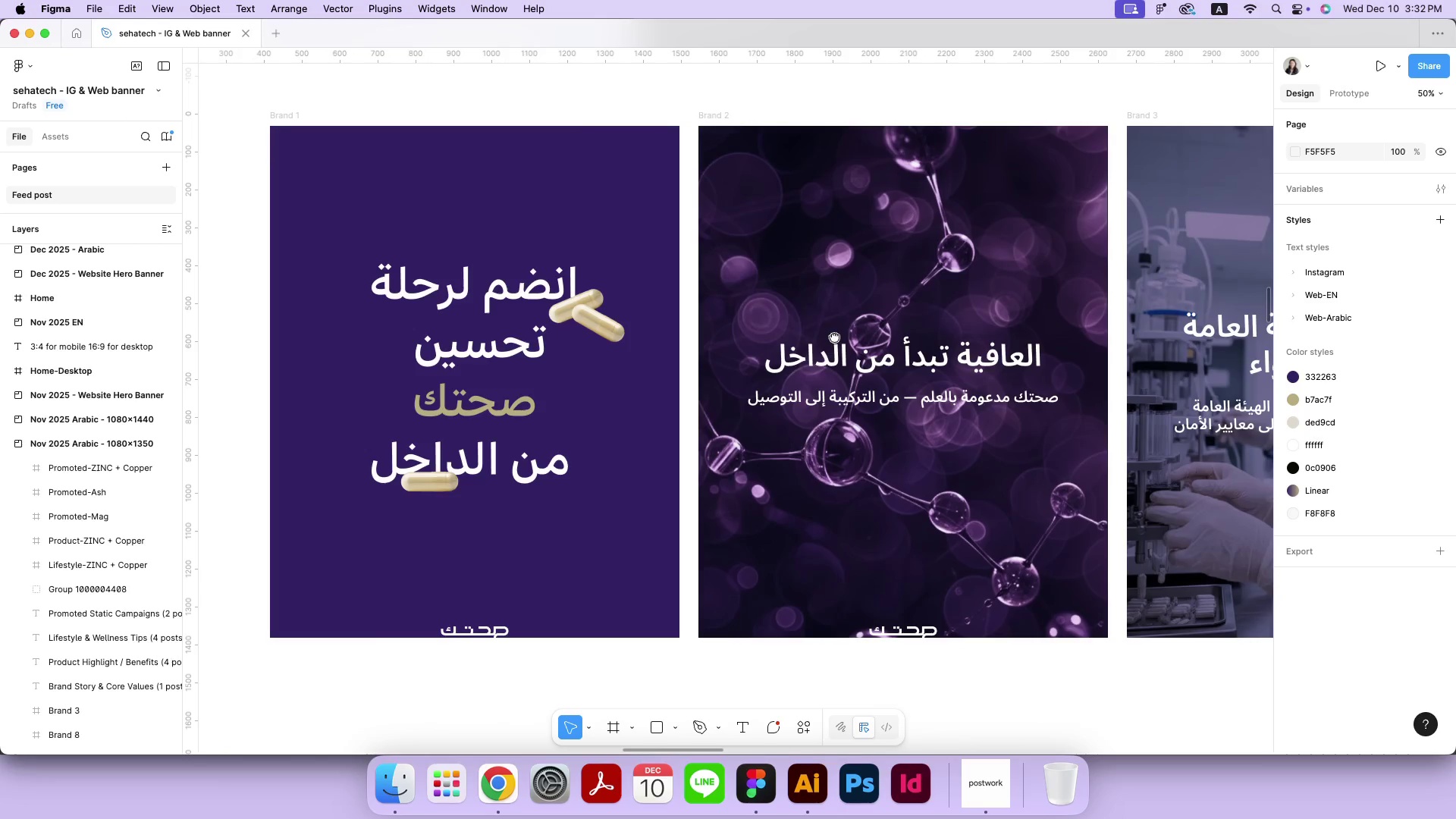 
hold_key(key=Space, duration=0.79)
 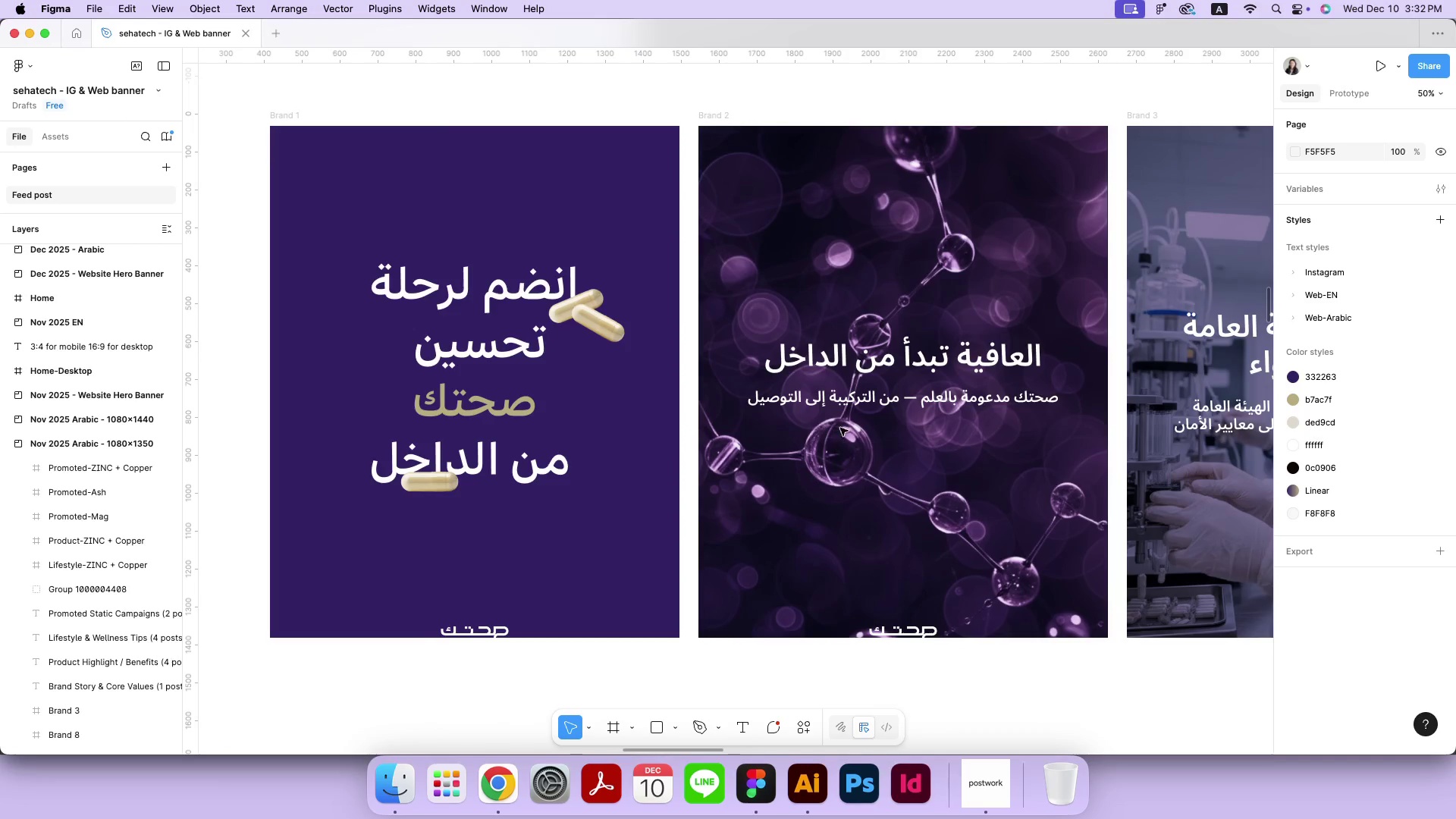 
left_click([654, 732])
 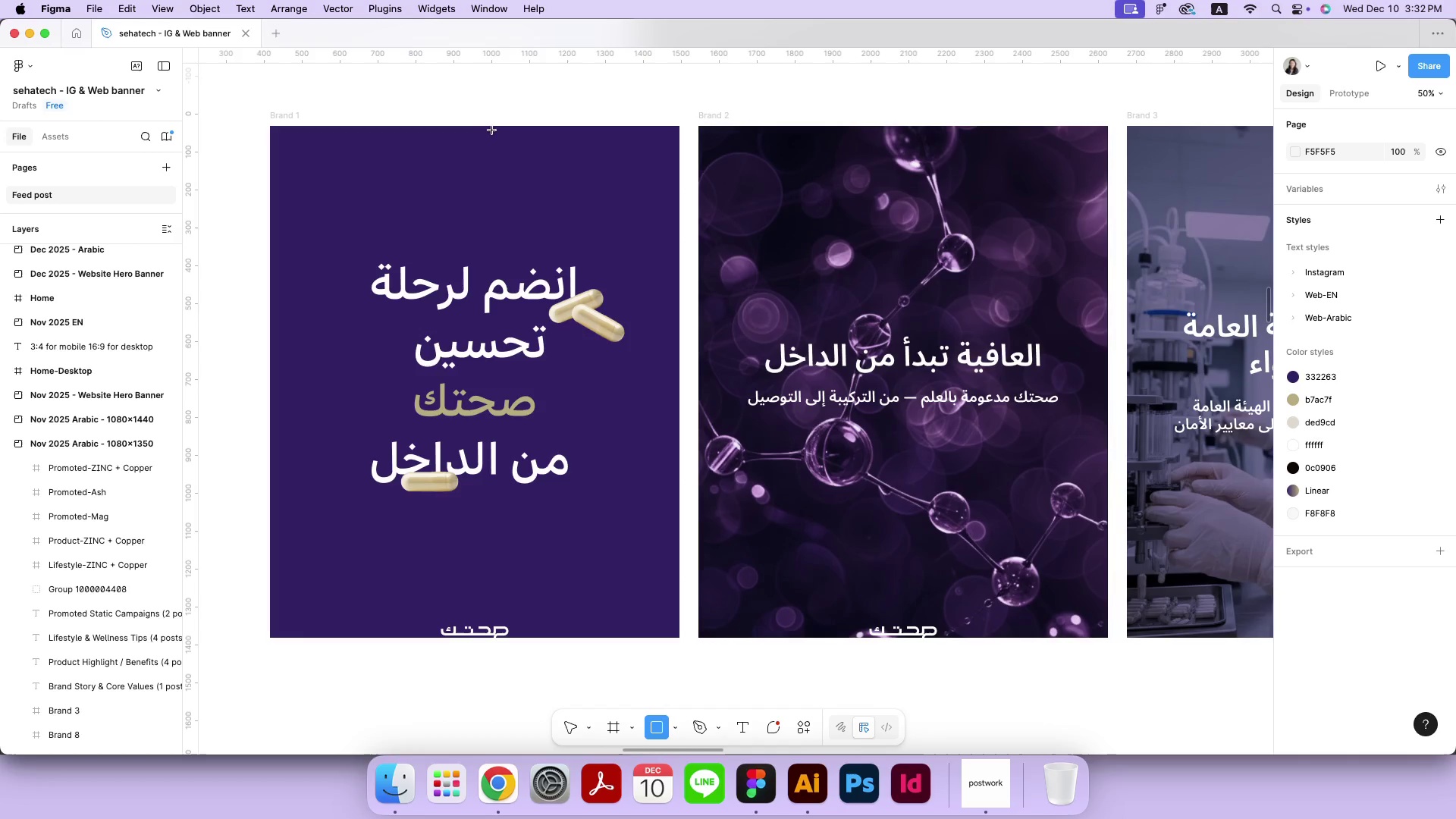 
left_click_drag(start_coordinate=[287, 172], to_coordinate=[667, 548])
 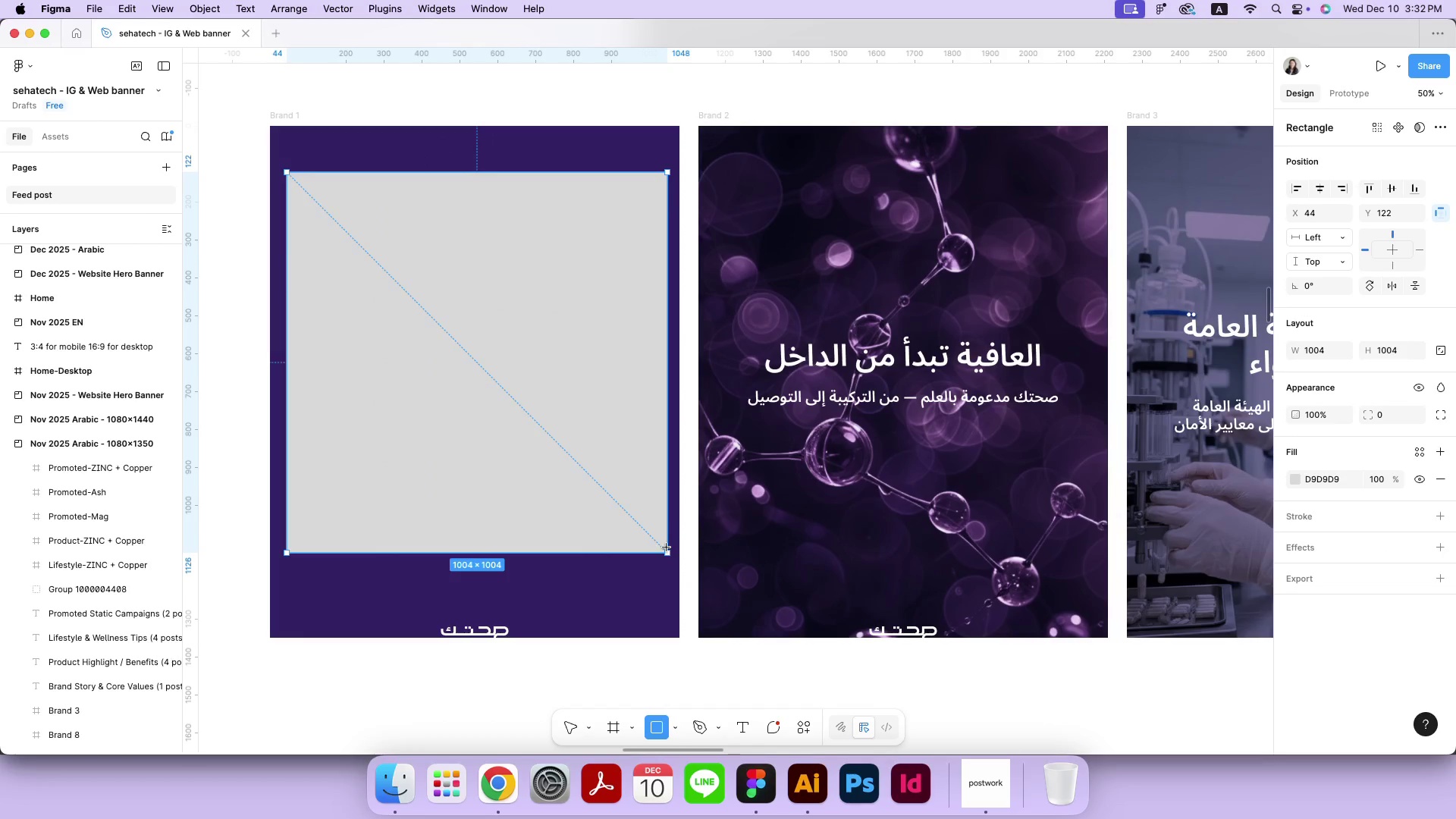 
hold_key(key=ShiftLeft, duration=0.58)
 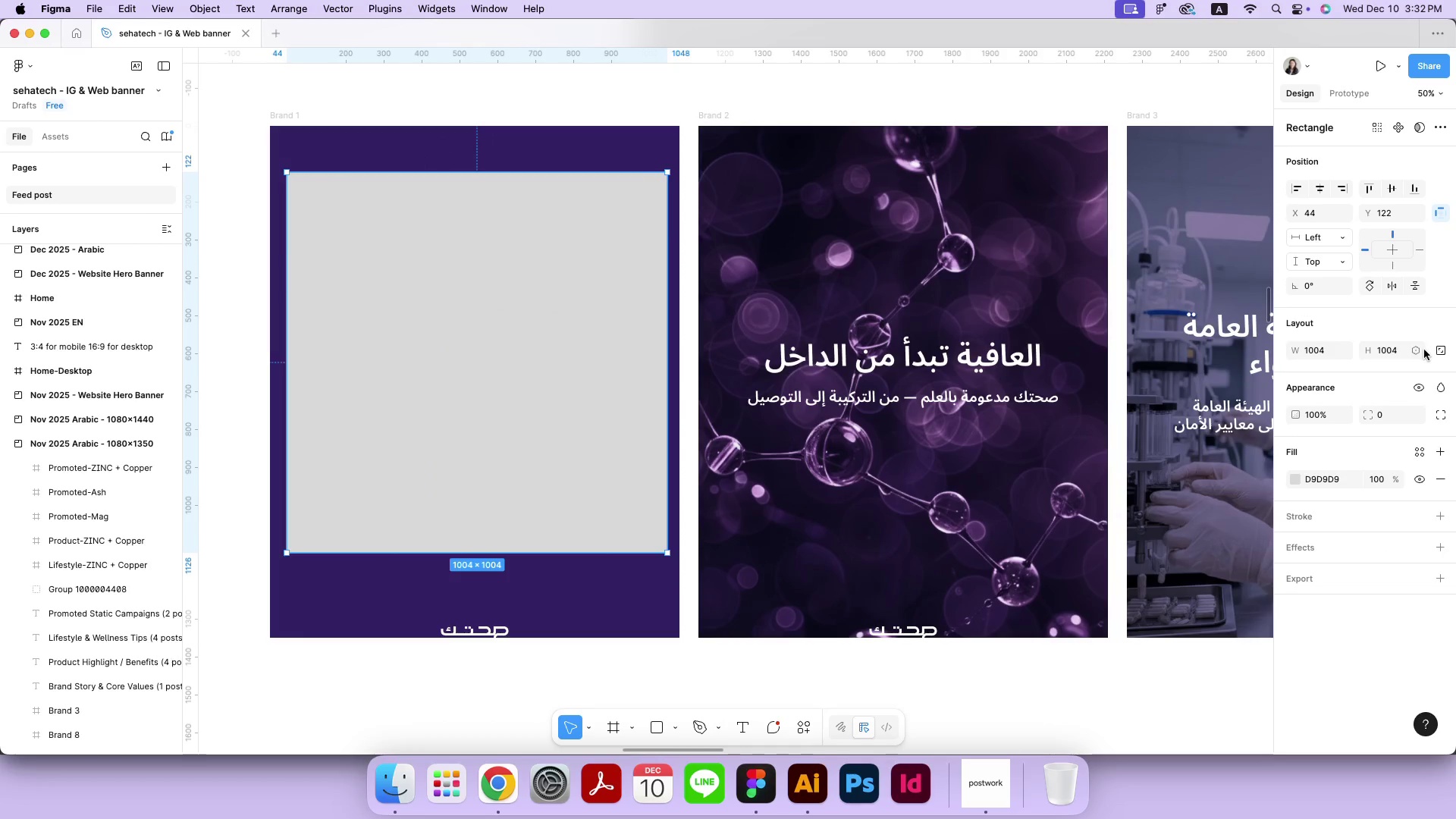 
left_click([1334, 350])
 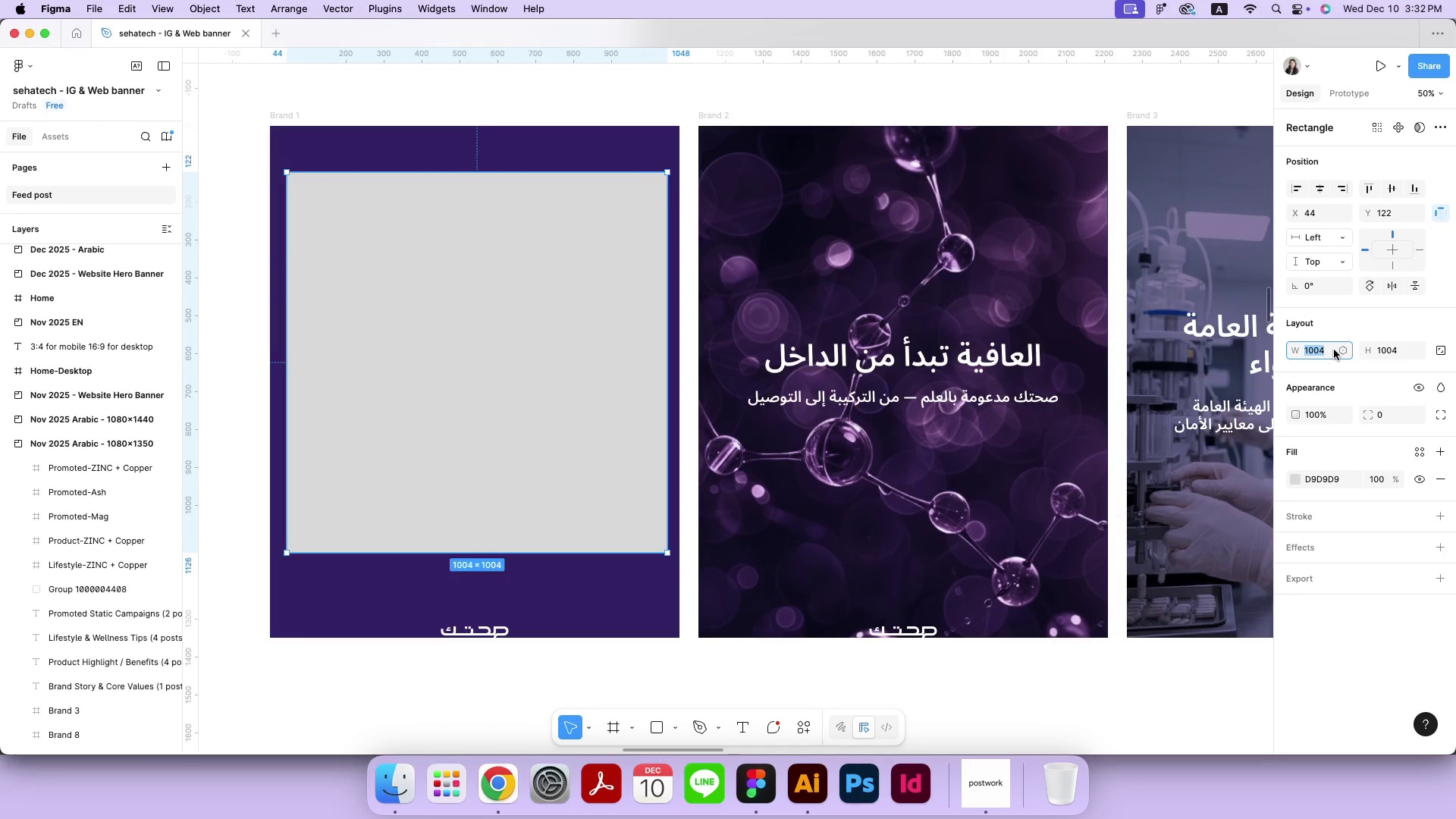 
type(45)
 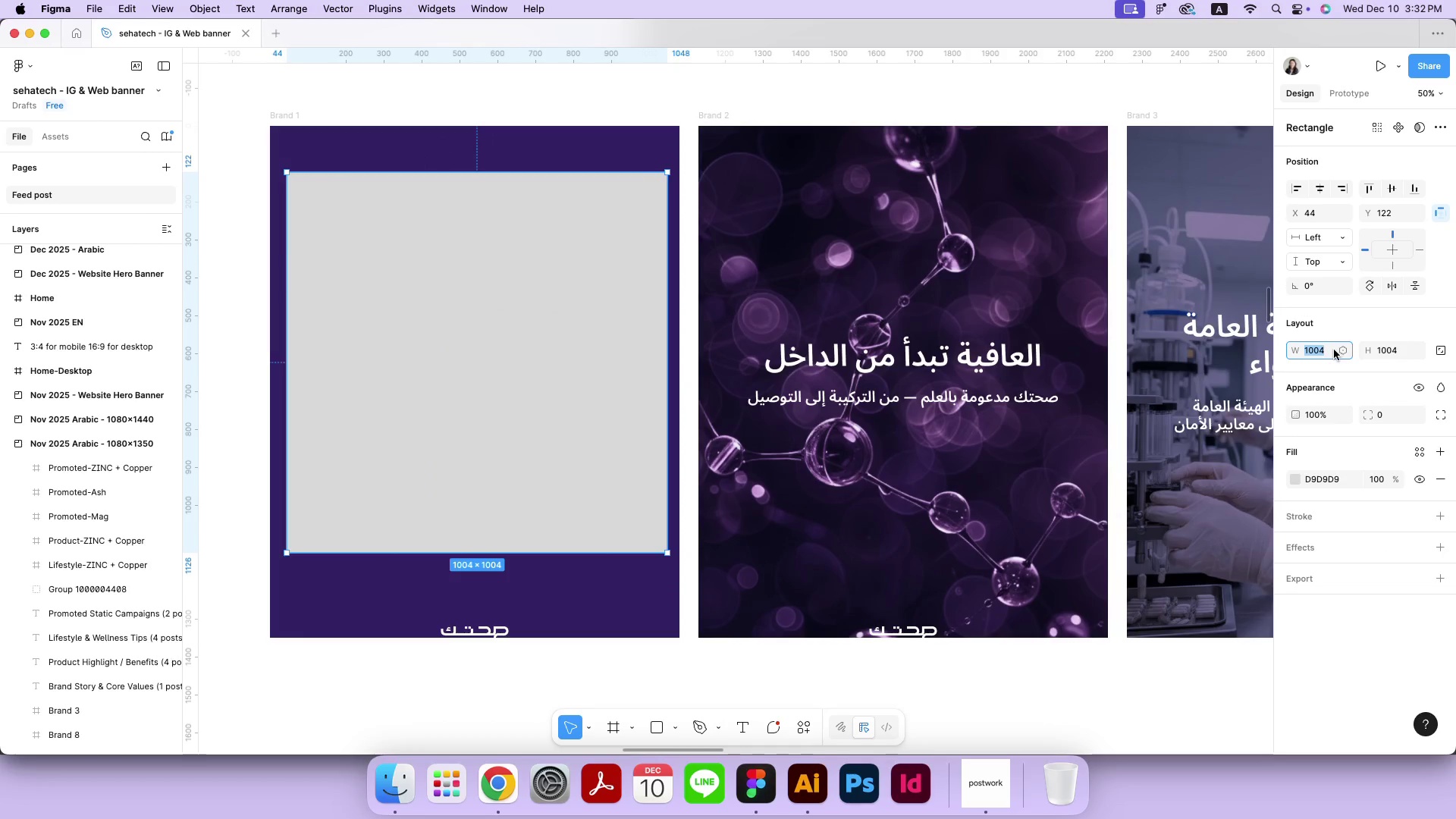 
left_click([1382, 353])
 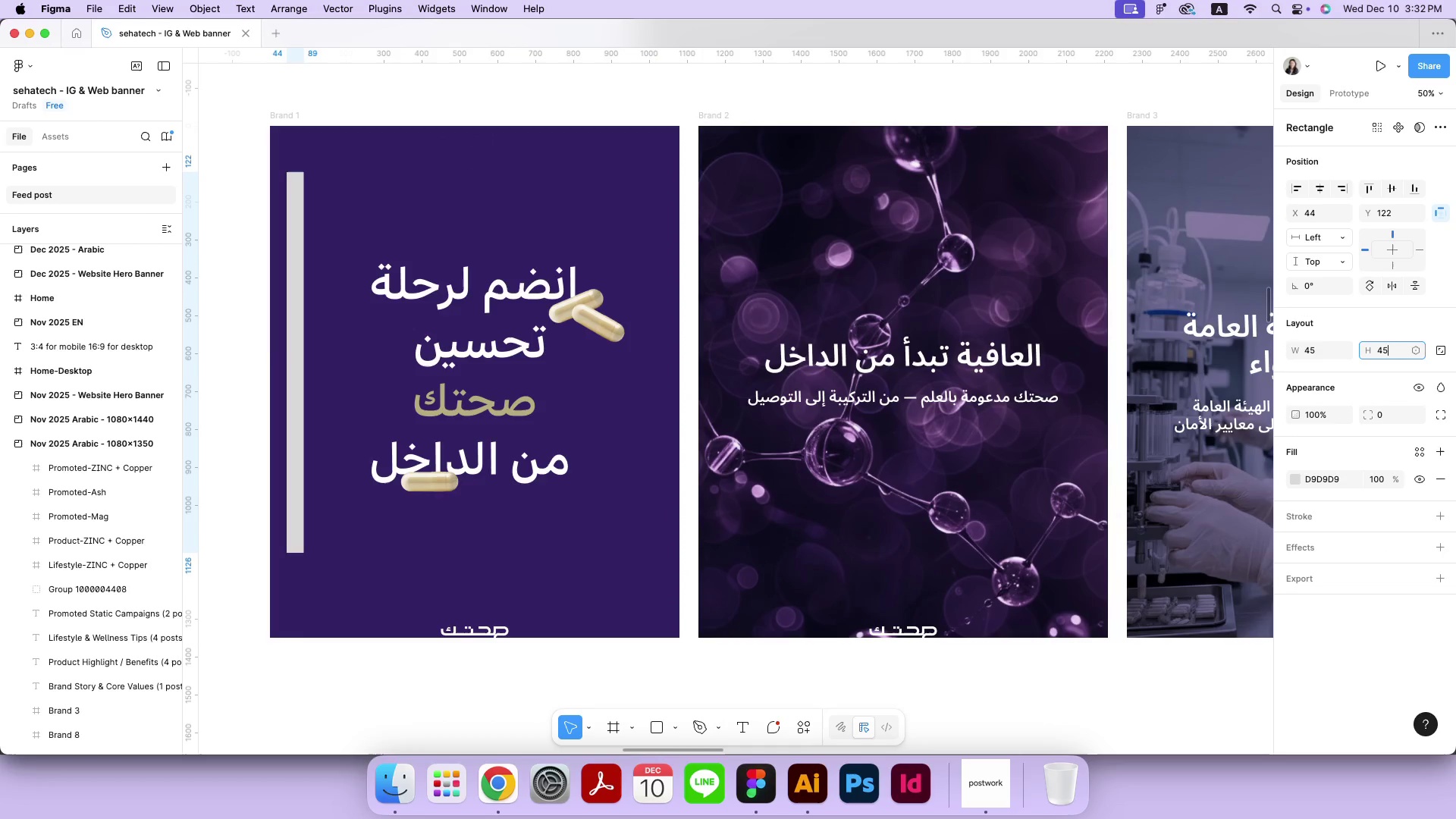 
type(45)
 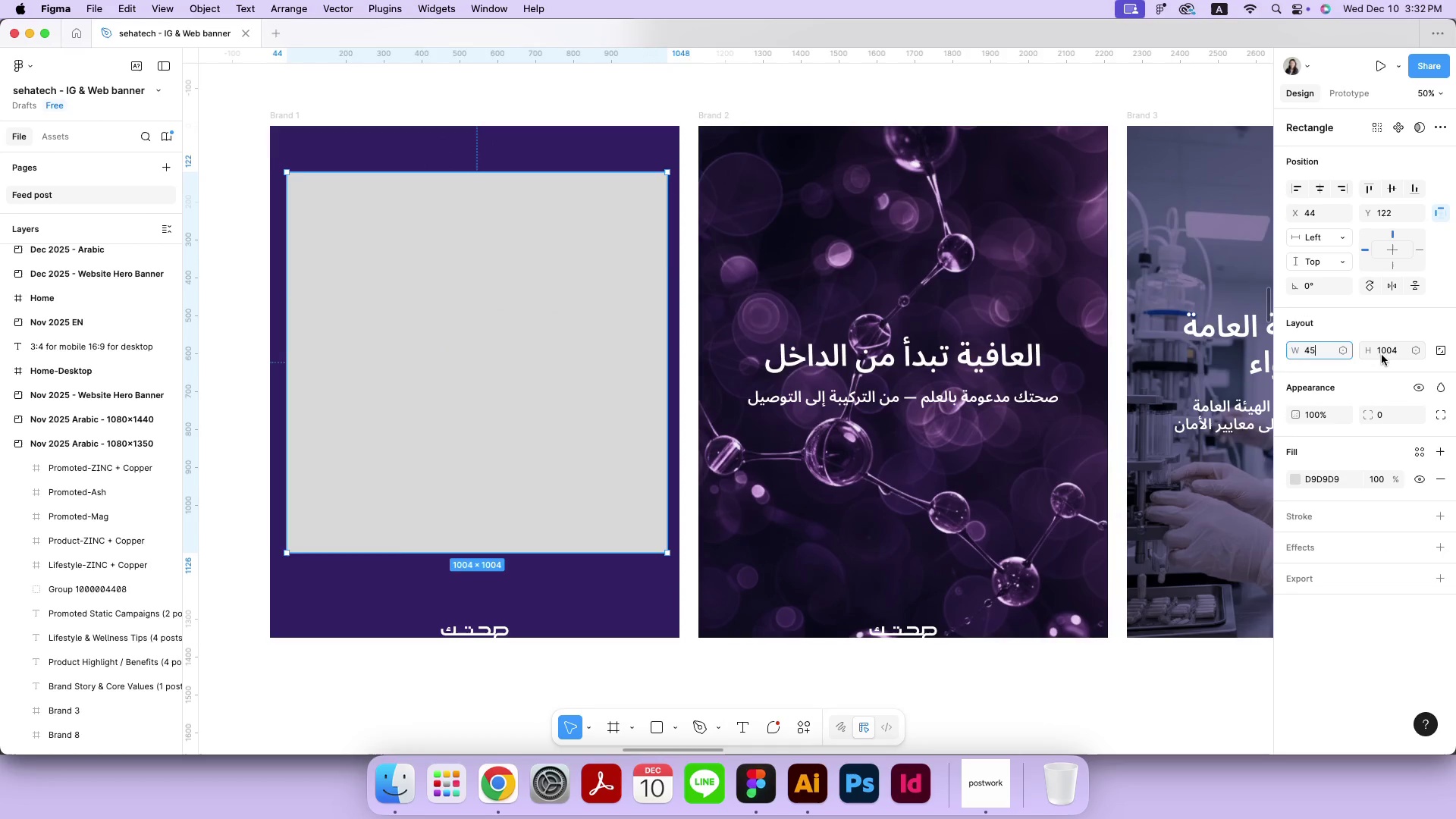 
key(Enter)
 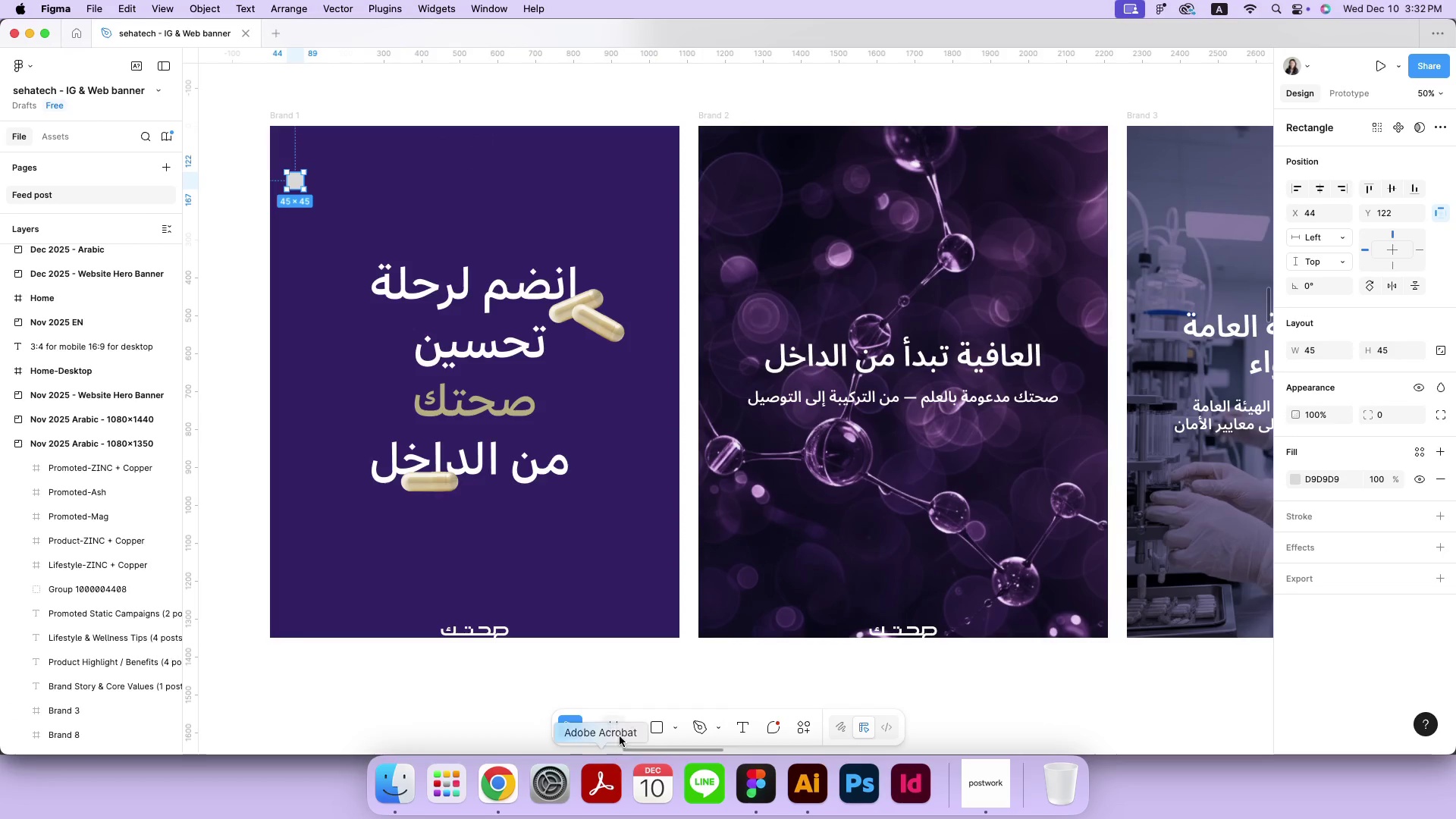 
left_click([573, 723])
 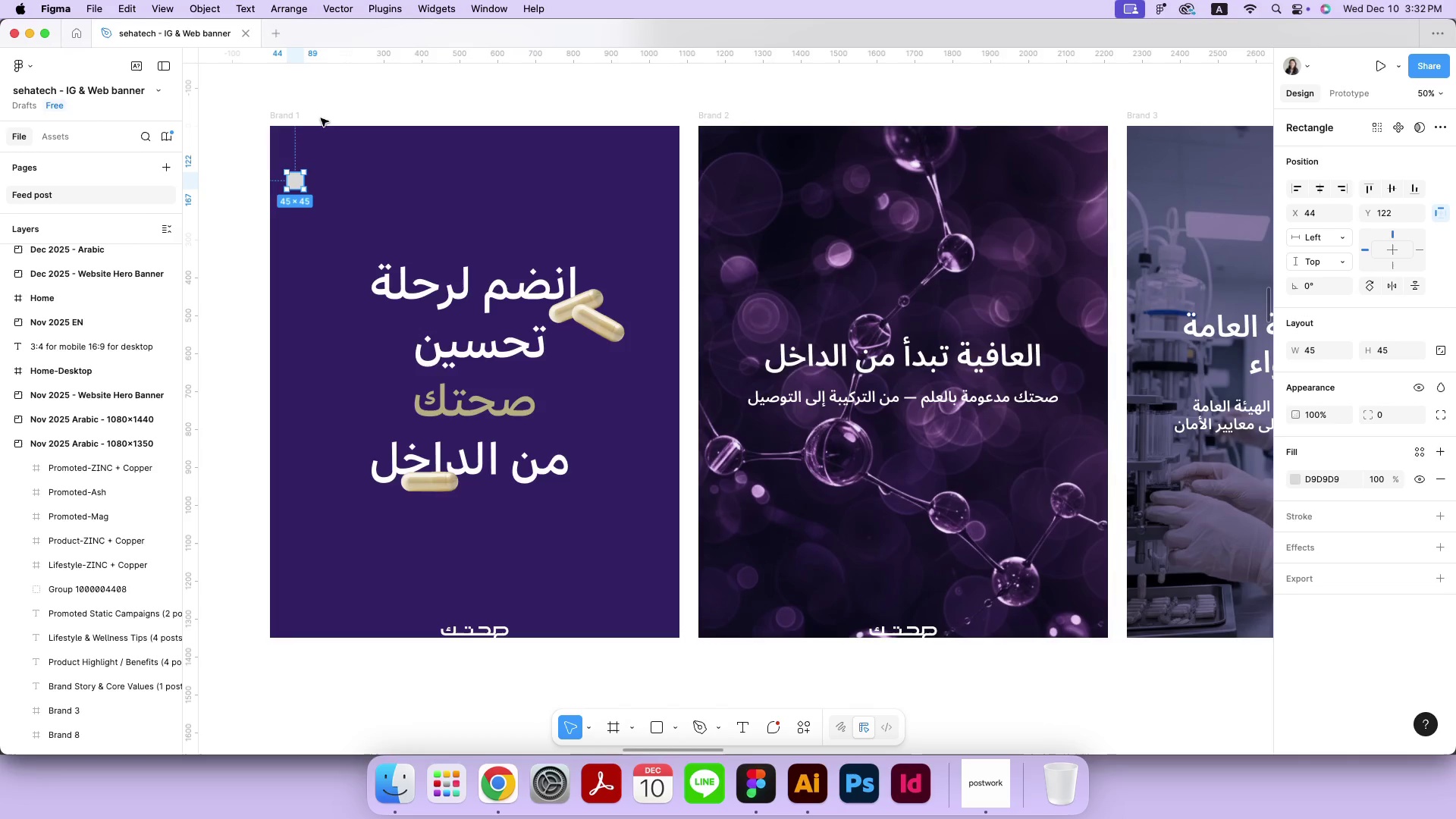 
left_click([330, 106])
 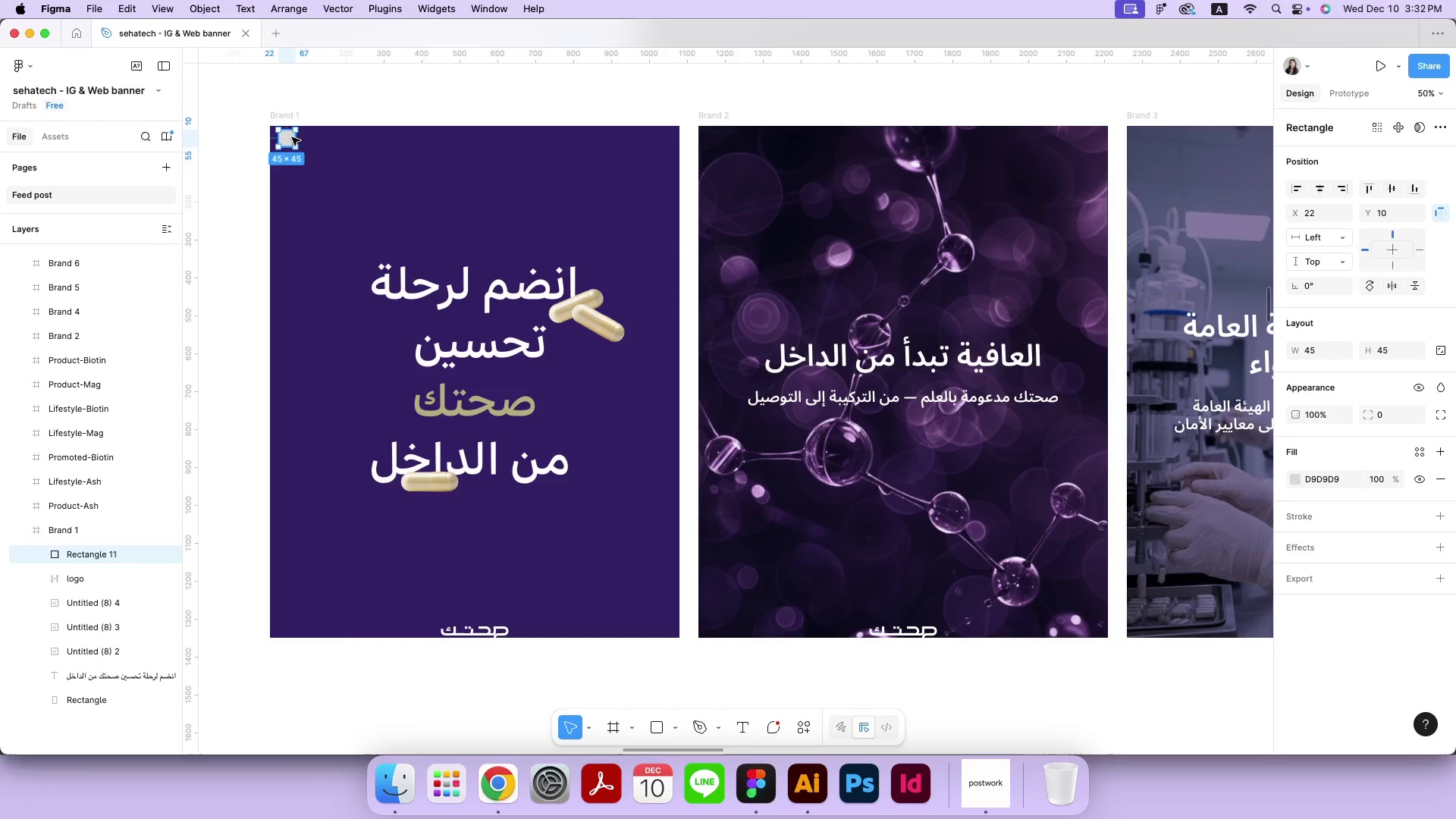 
left_click_drag(start_coordinate=[291, 182], to_coordinate=[283, 140])
 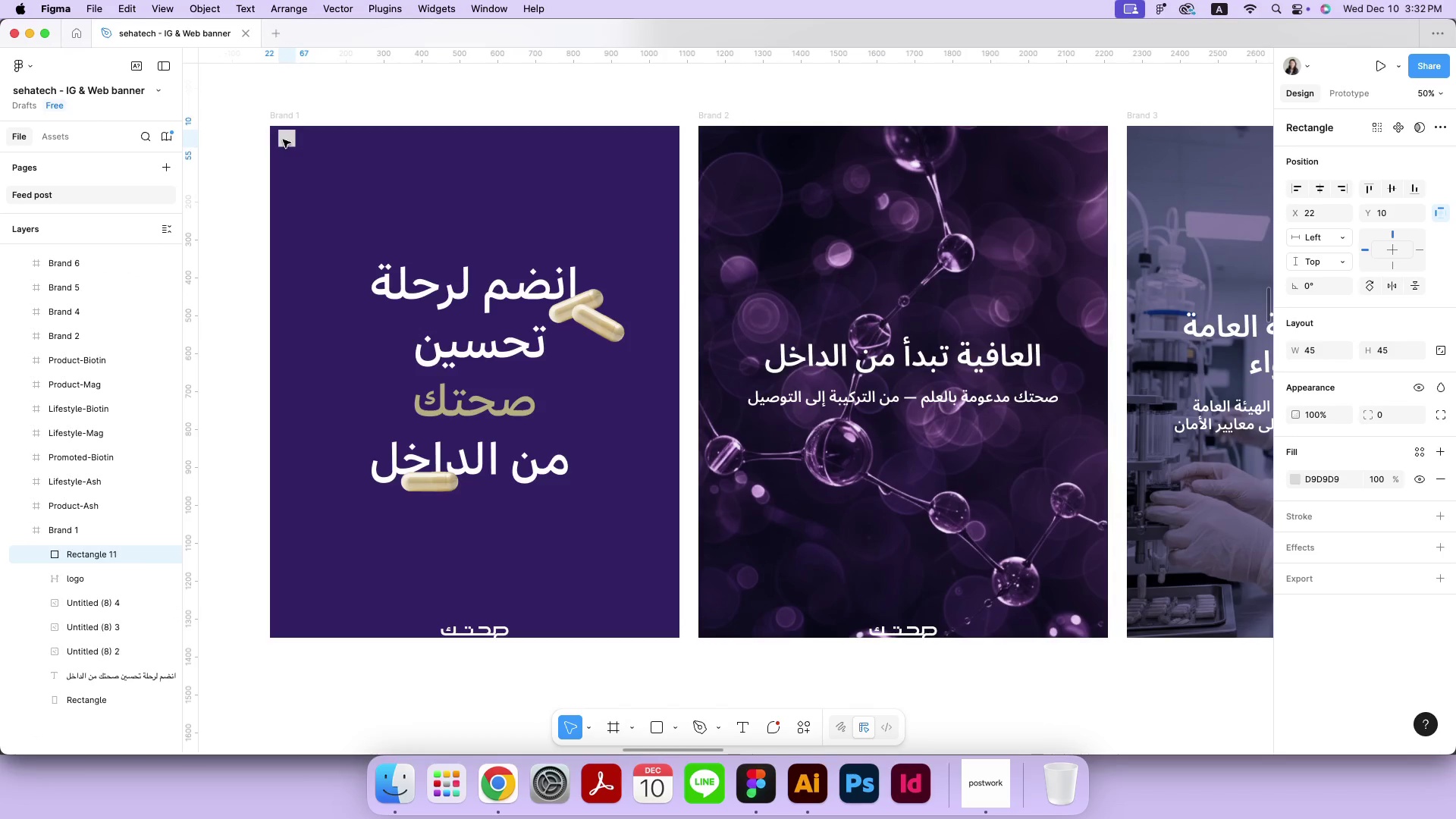 
key(Meta+X)